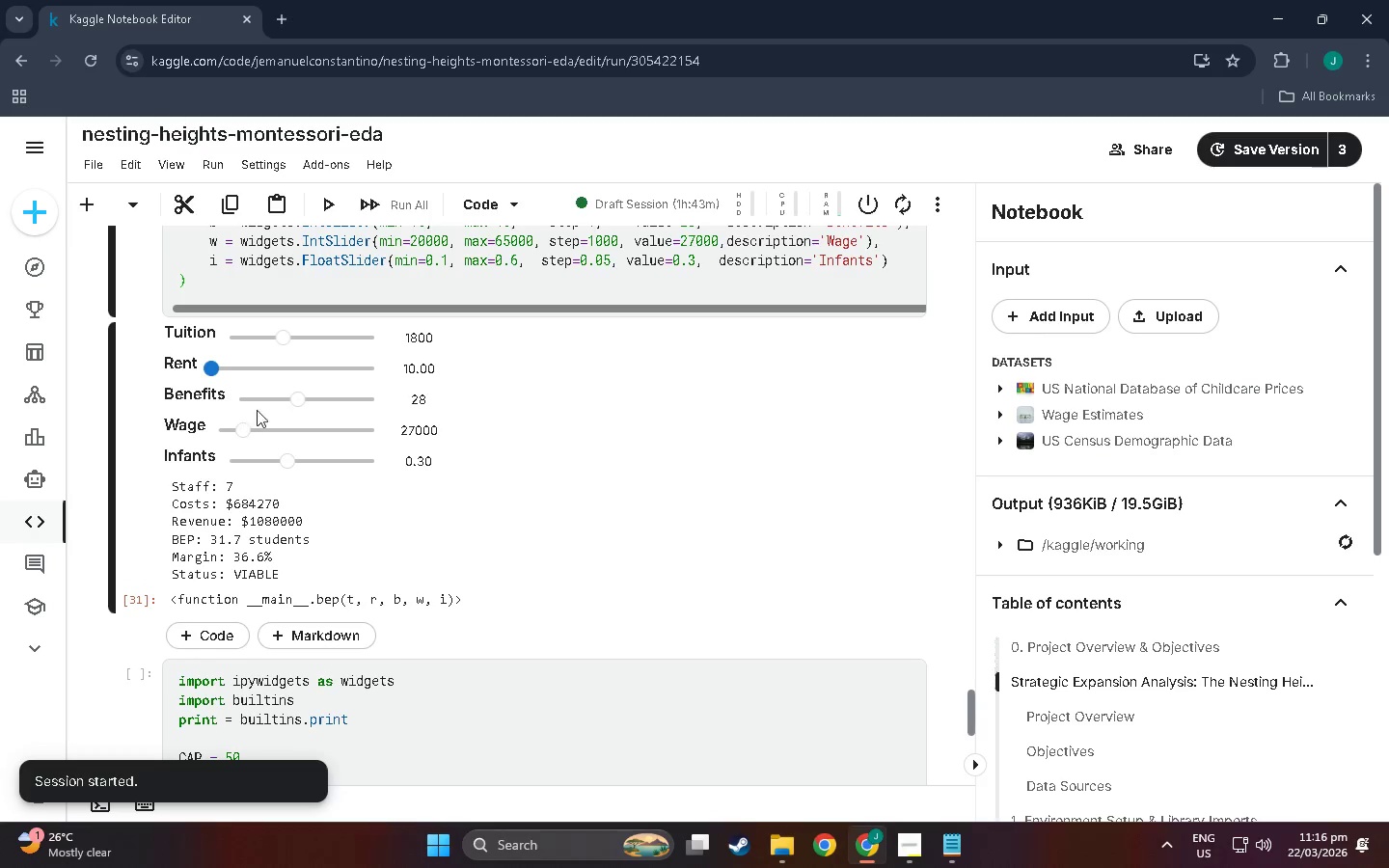 
left_click_drag(start_coordinate=[311, 399], to_coordinate=[233, 404])
 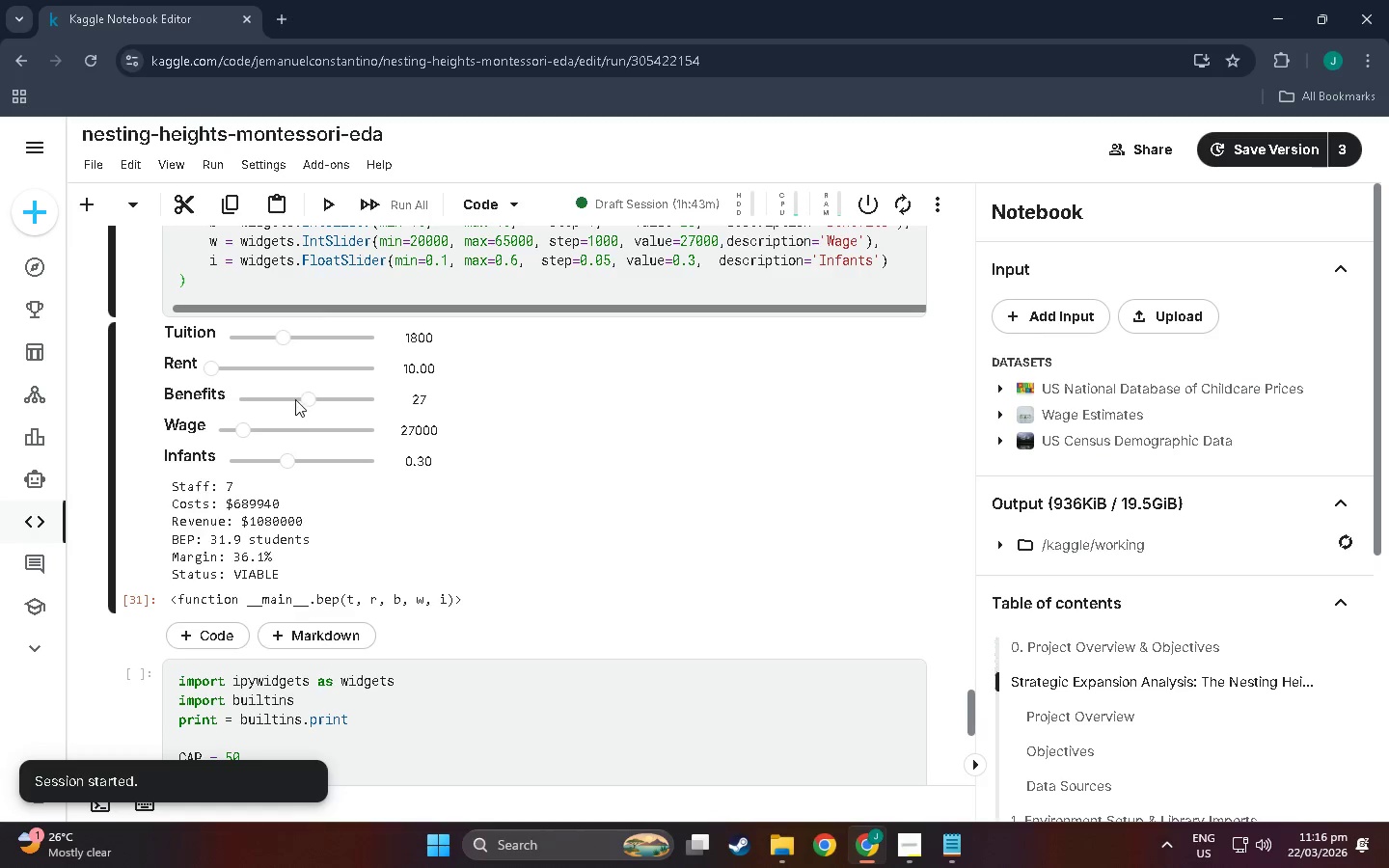 
left_click_drag(start_coordinate=[295, 399], to_coordinate=[328, 403])
 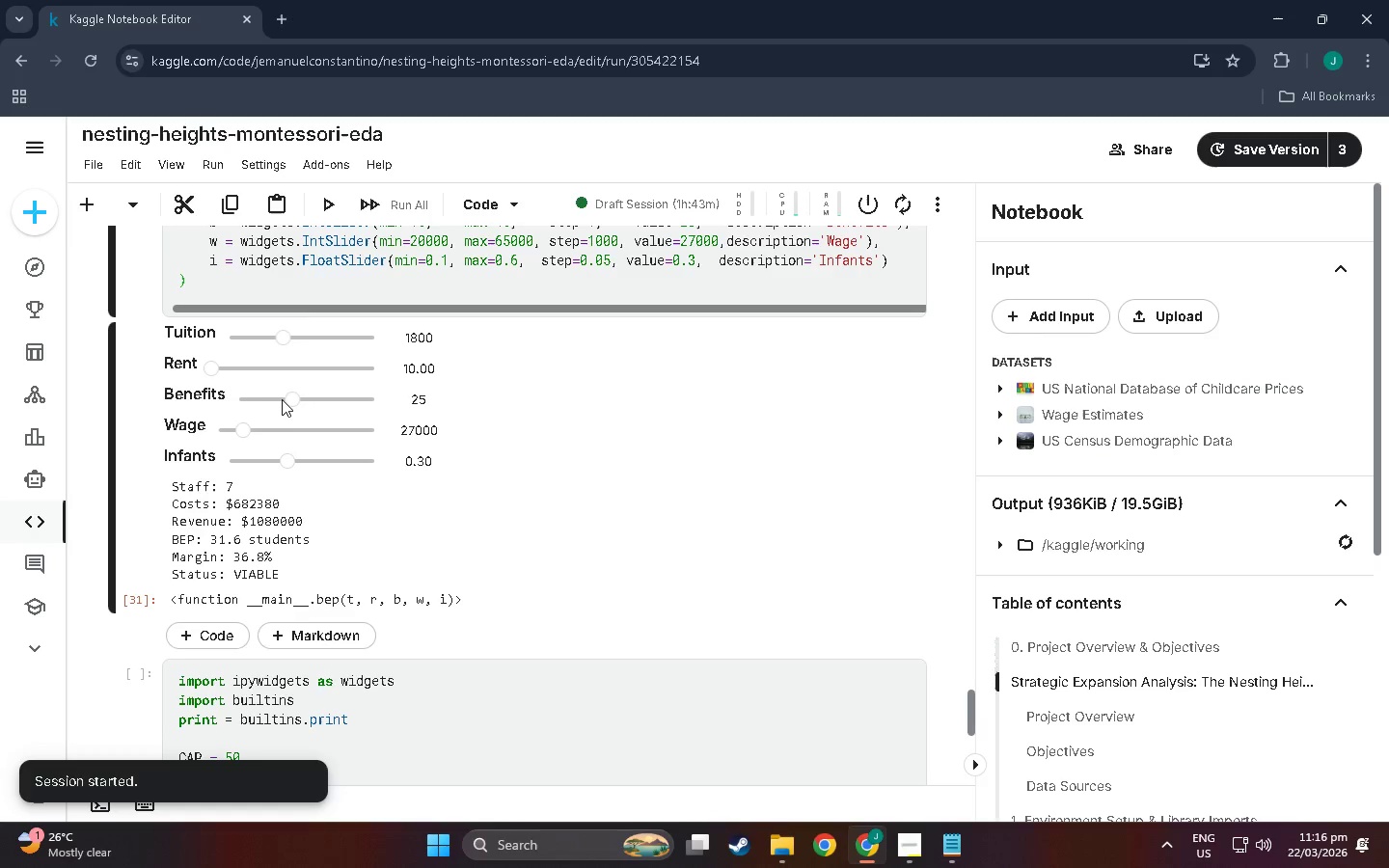 
left_click_drag(start_coordinate=[283, 399], to_coordinate=[368, 401])
 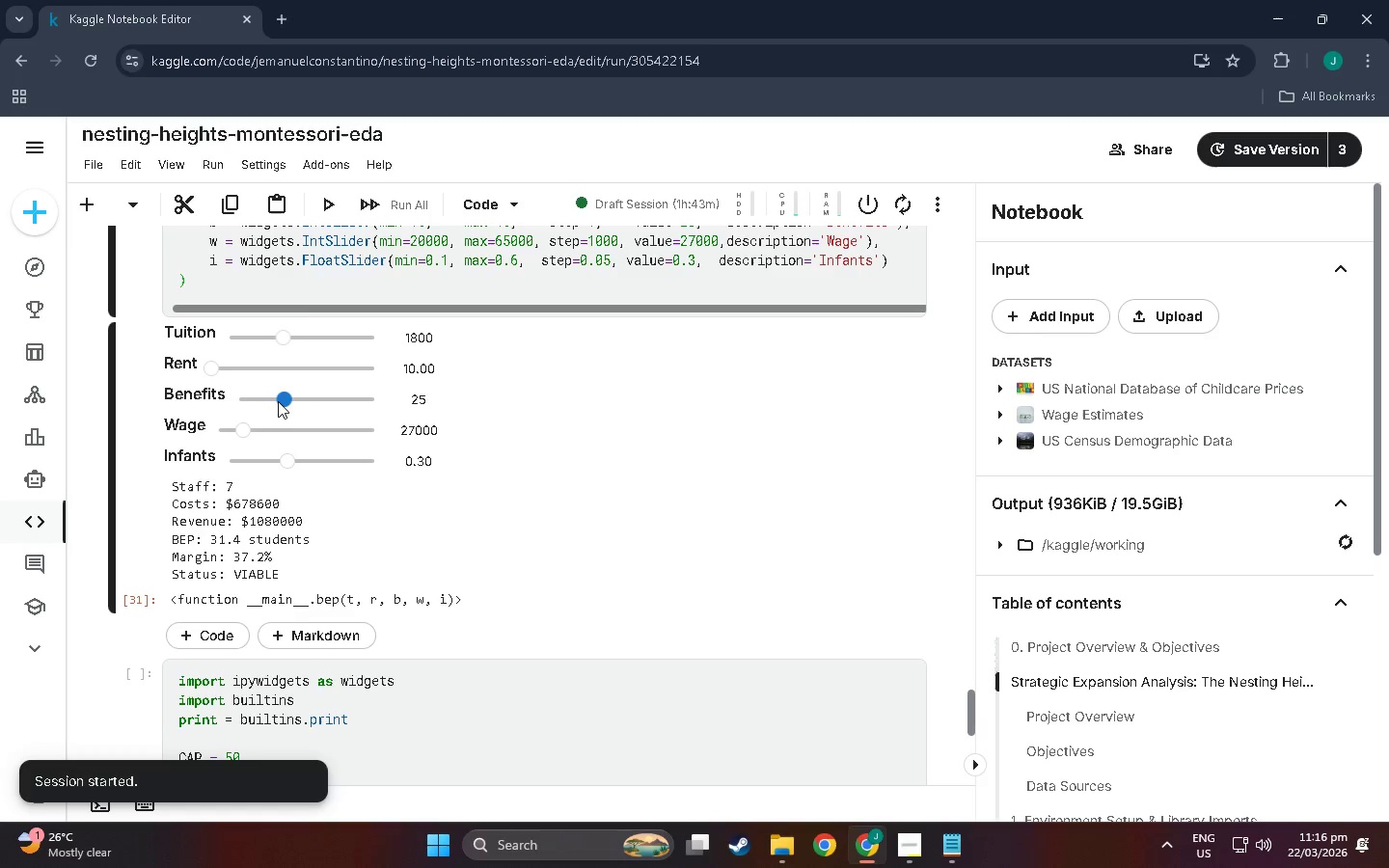 
left_click_drag(start_coordinate=[278, 401], to_coordinate=[251, 410])
 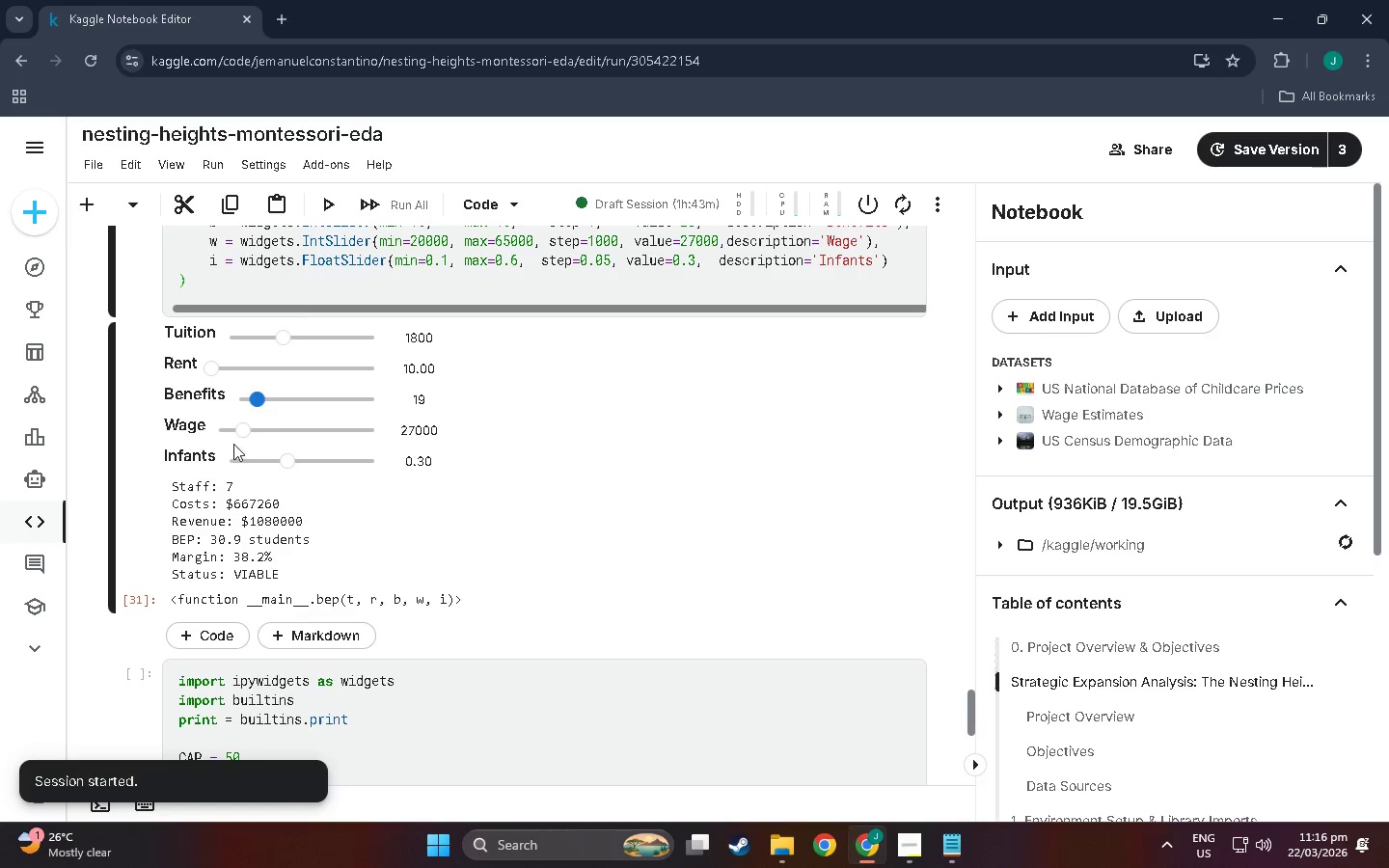 
left_click_drag(start_coordinate=[238, 440], to_coordinate=[338, 437])
 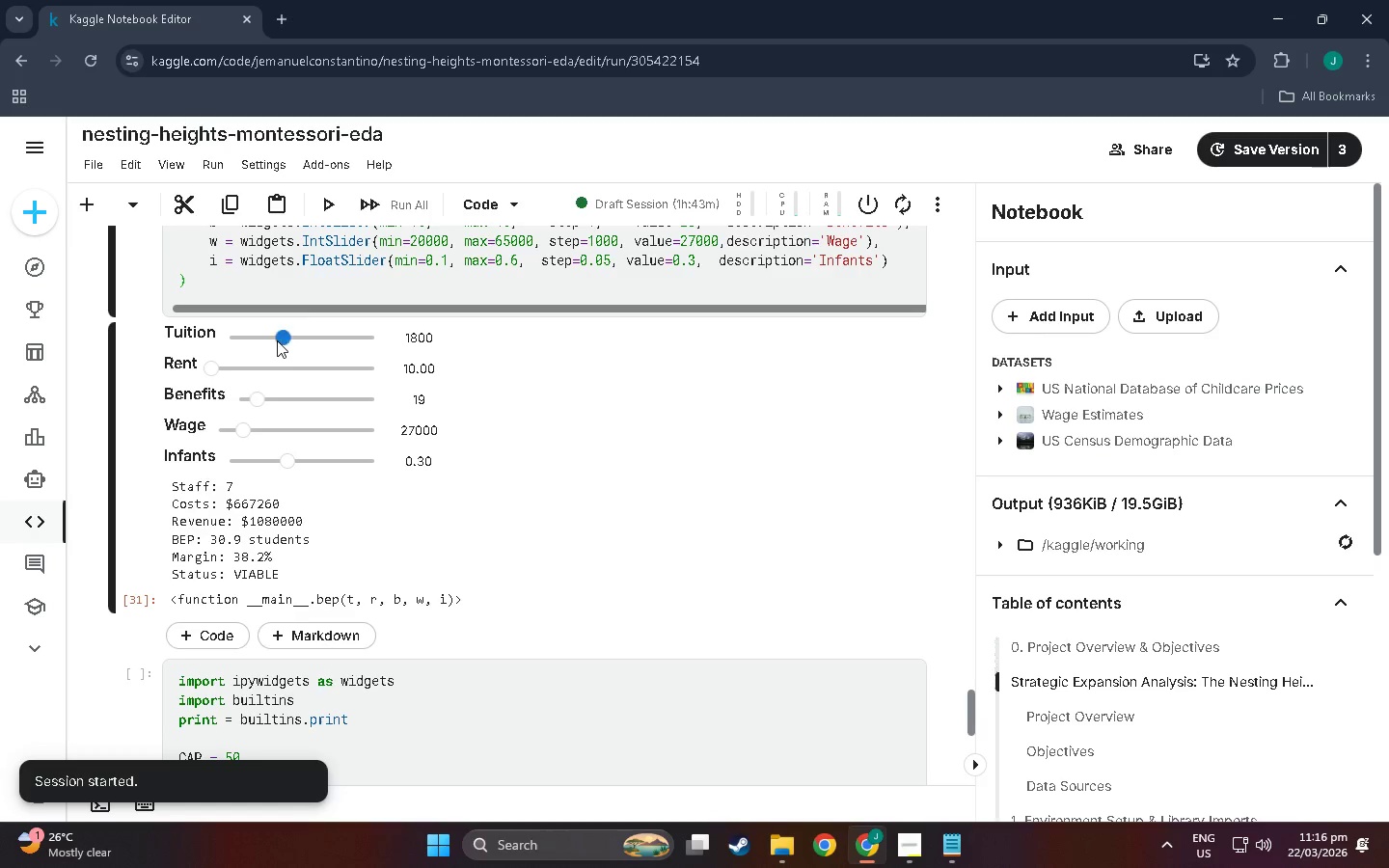 
left_click_drag(start_coordinate=[285, 339], to_coordinate=[375, 333])
 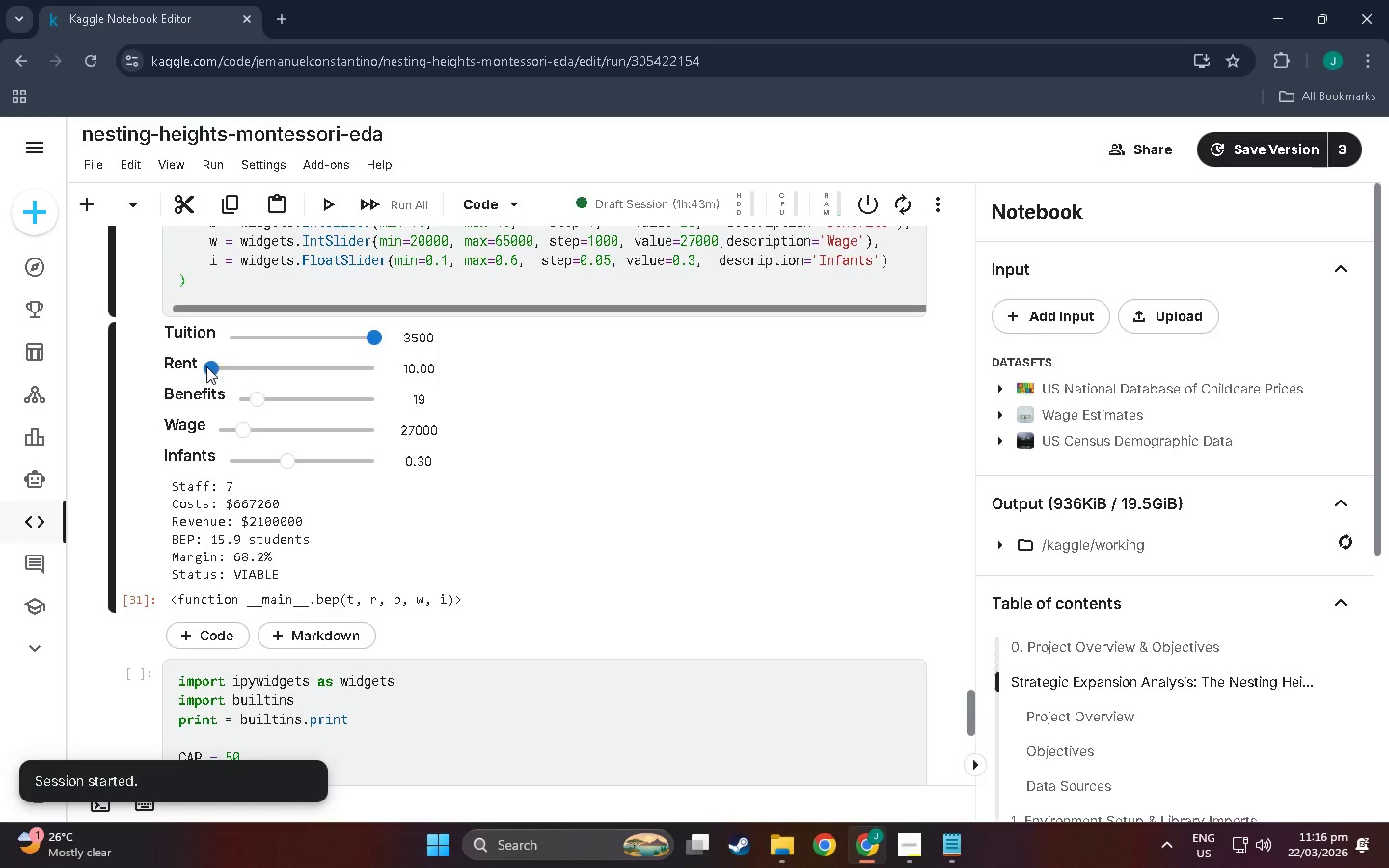 
left_click_drag(start_coordinate=[206, 366], to_coordinate=[414, 373])
 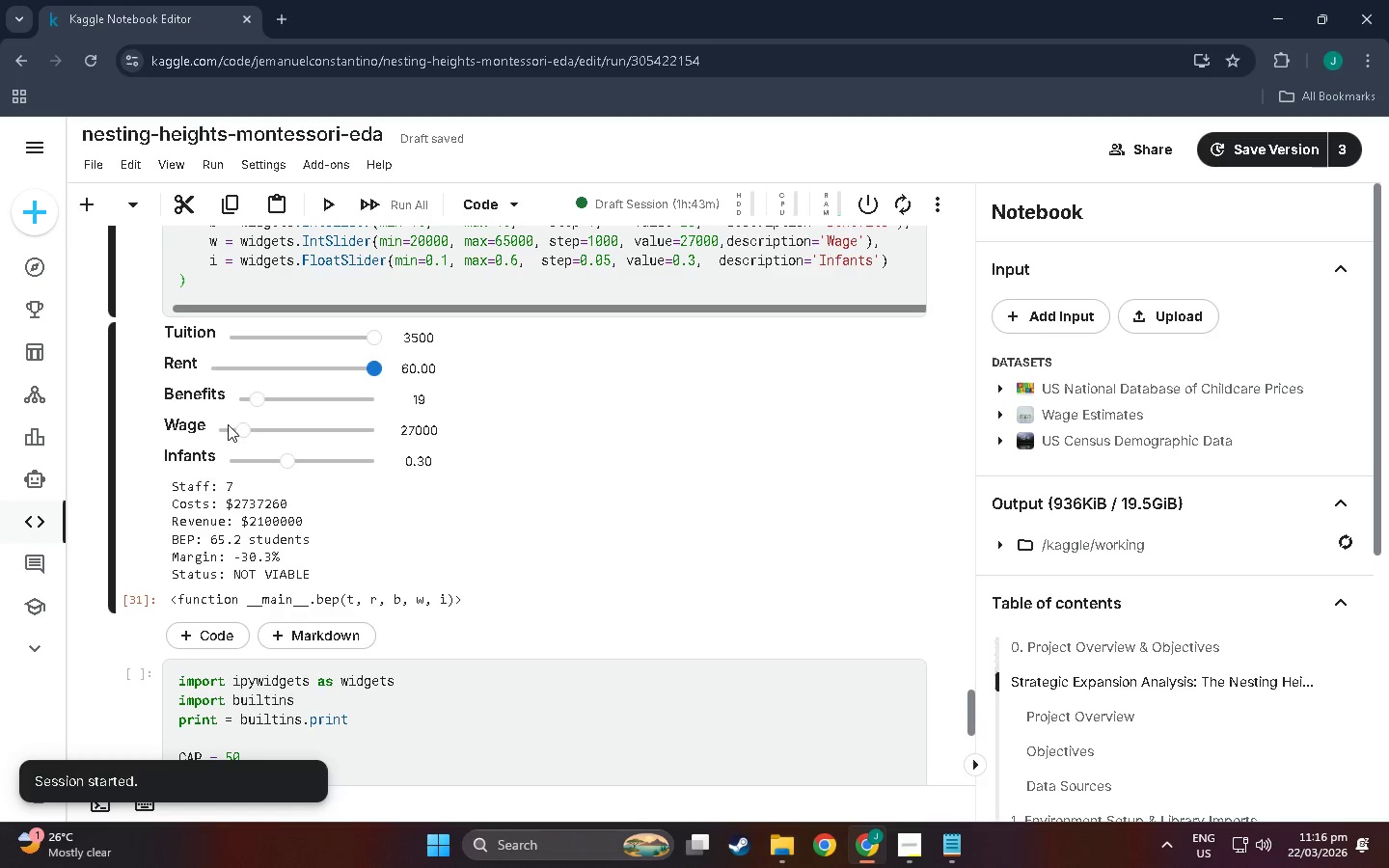 
left_click_drag(start_coordinate=[235, 425], to_coordinate=[327, 436])
 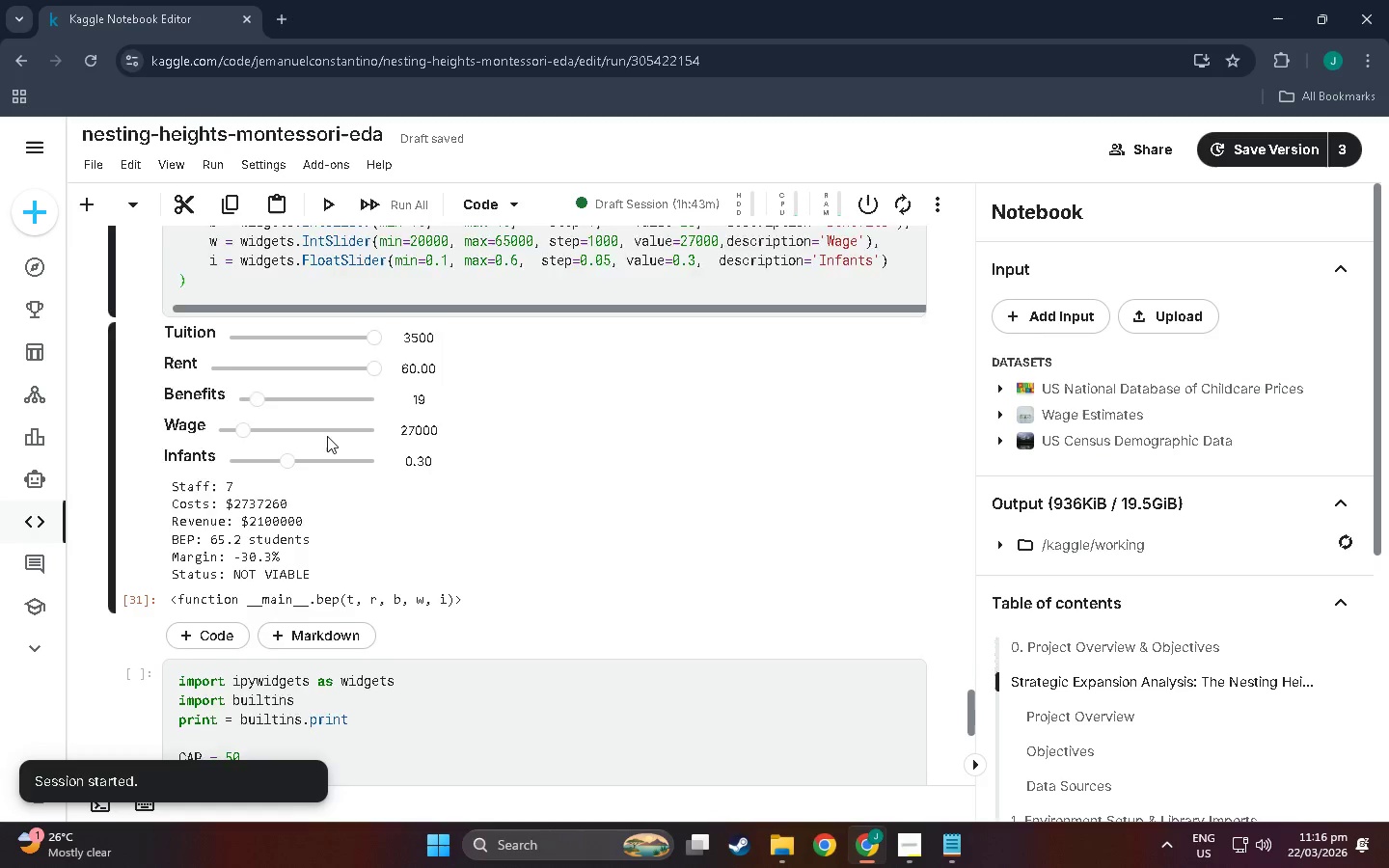 
scroll: coordinate [327, 436], scroll_direction: down, amount: 3.0
 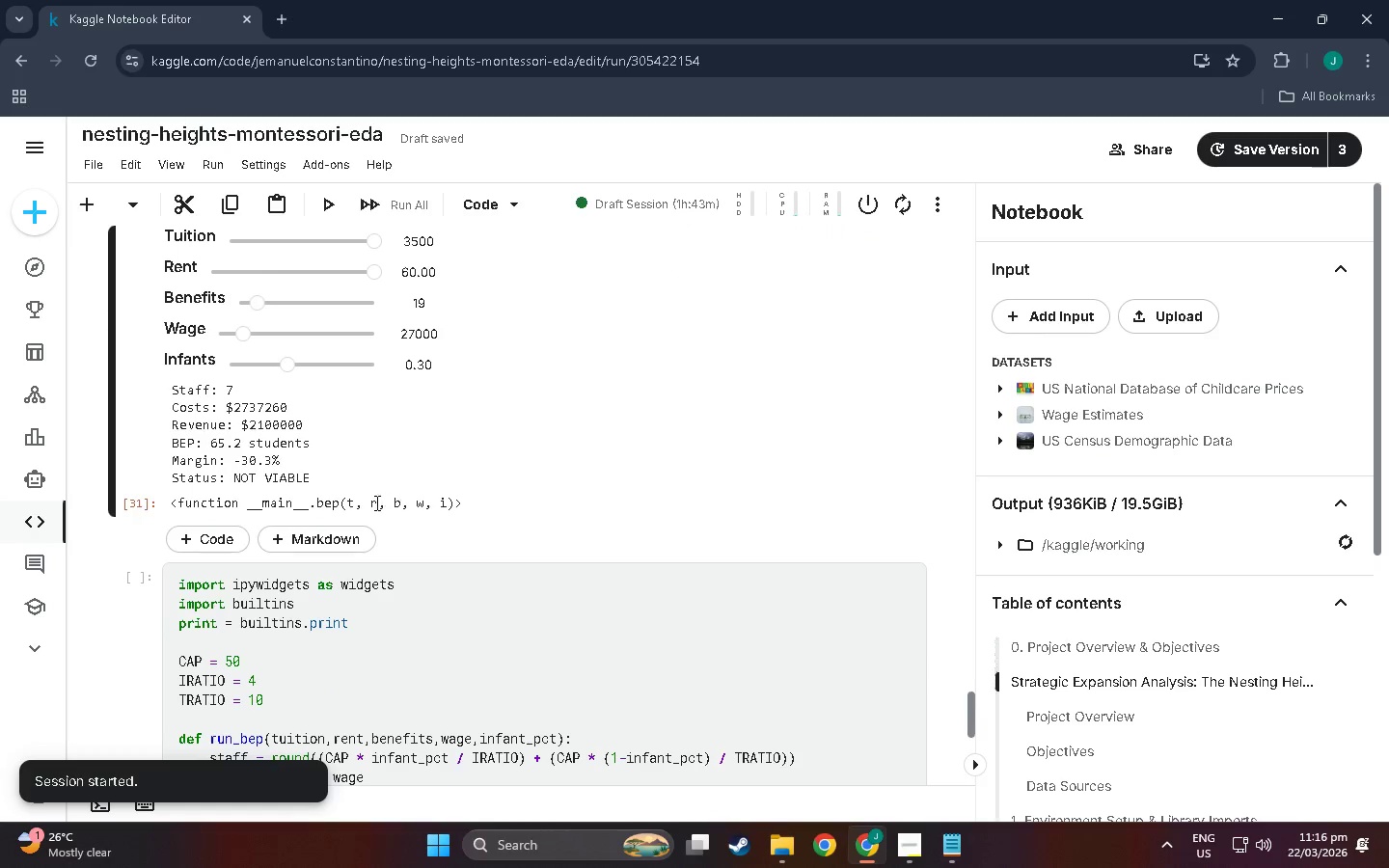 
left_click([366, 502])
 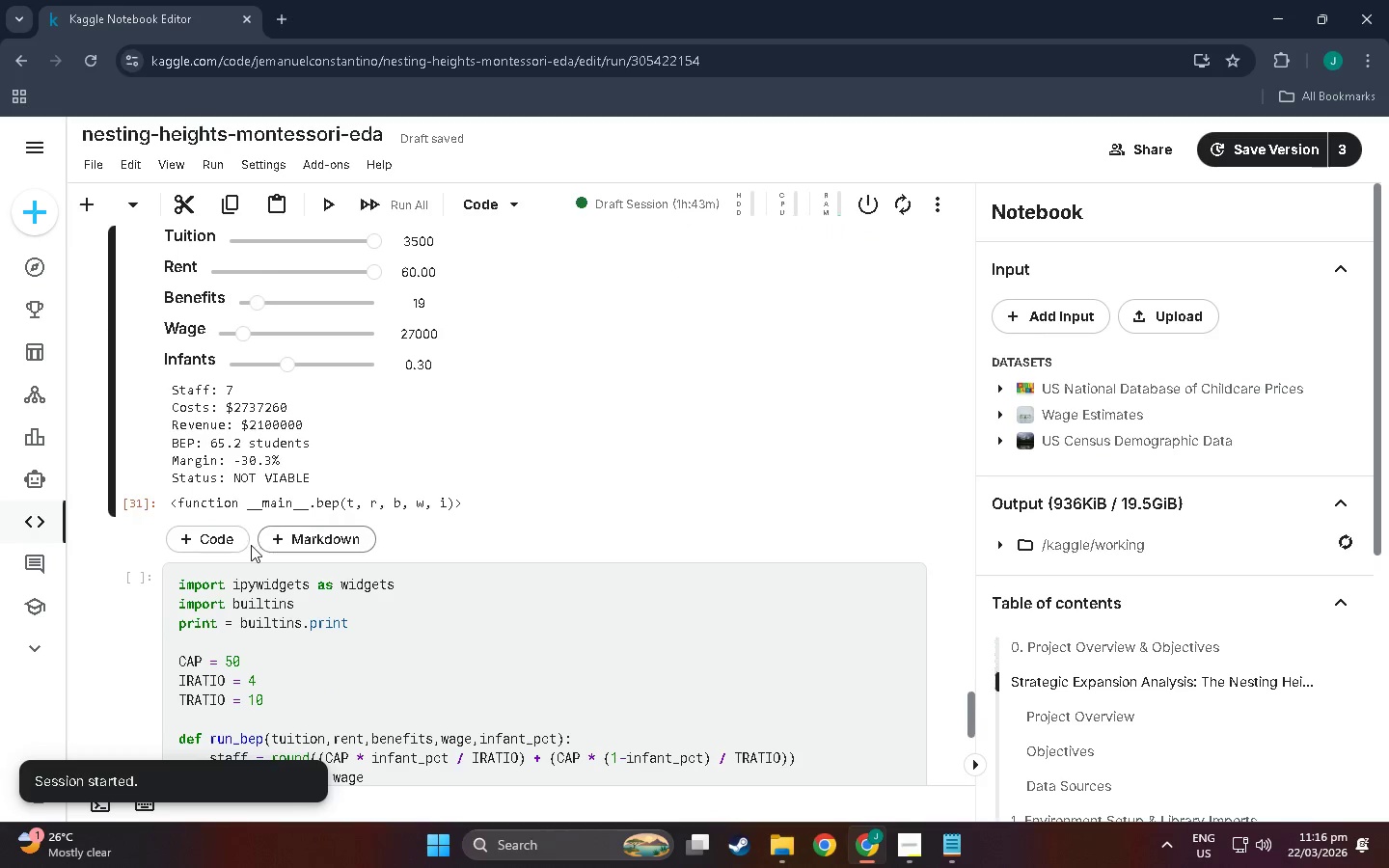 
scroll: coordinate [251, 556], scroll_direction: down, amount: 4.0
 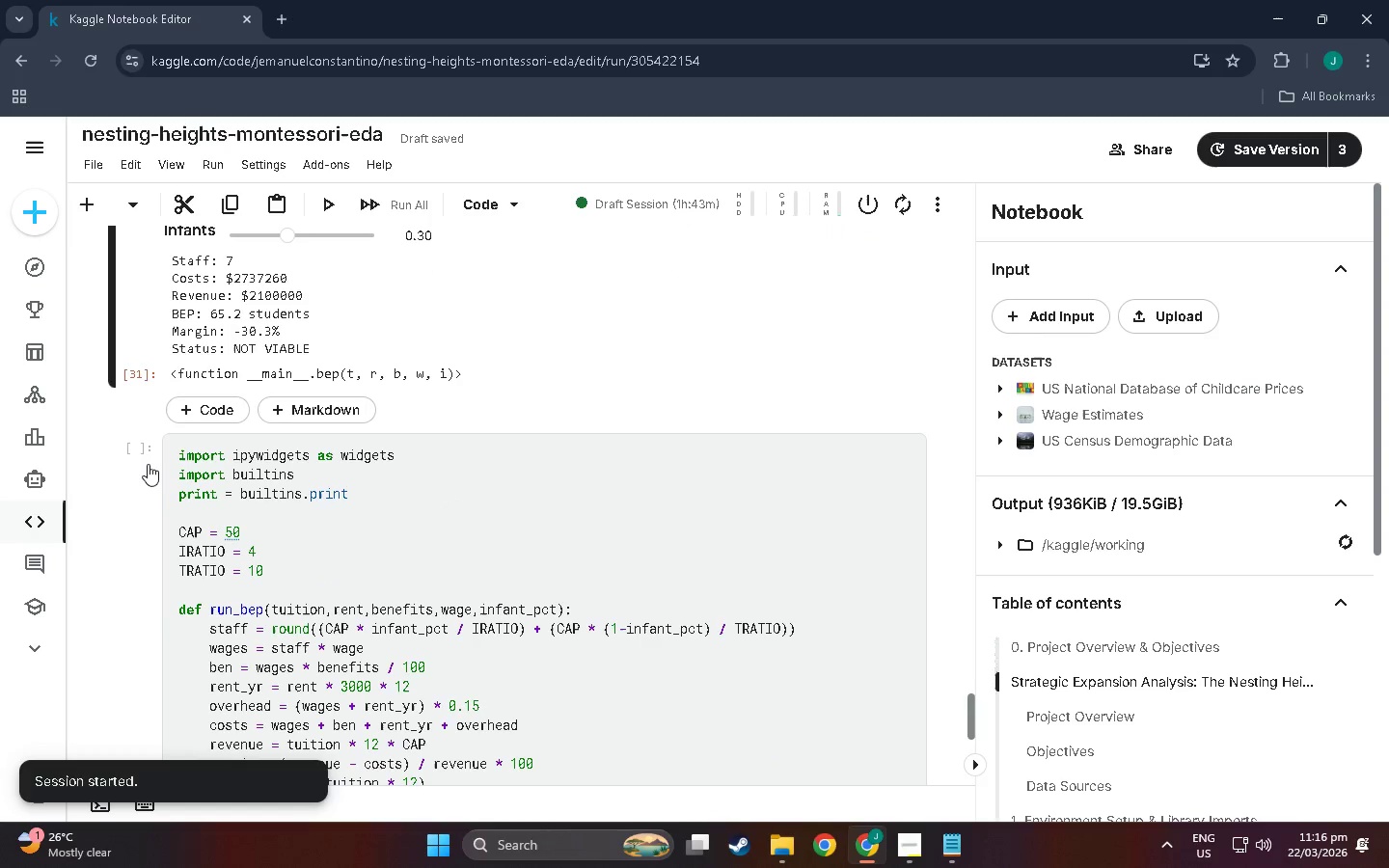 
left_click([146, 463])
 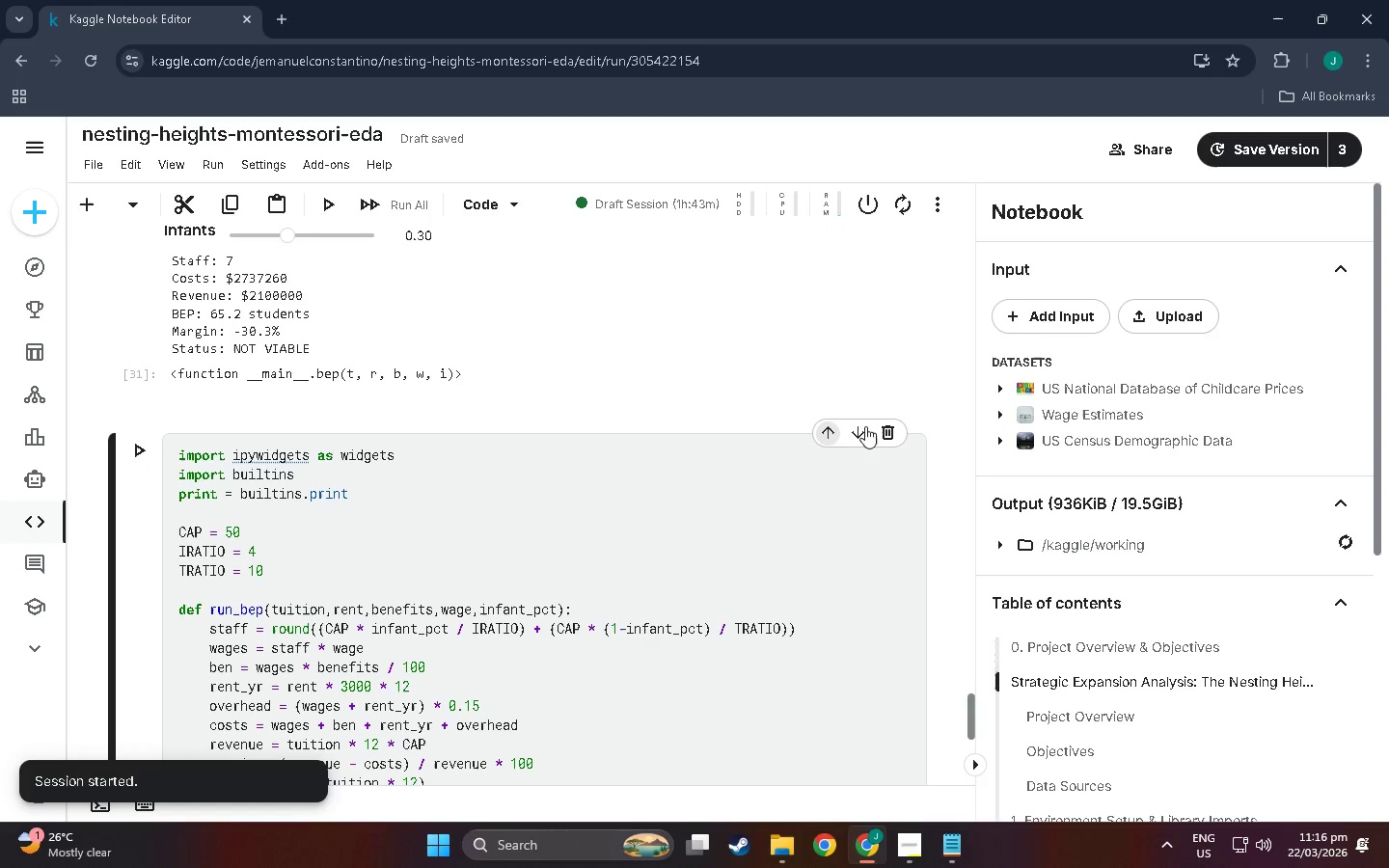 
left_click([891, 430])
 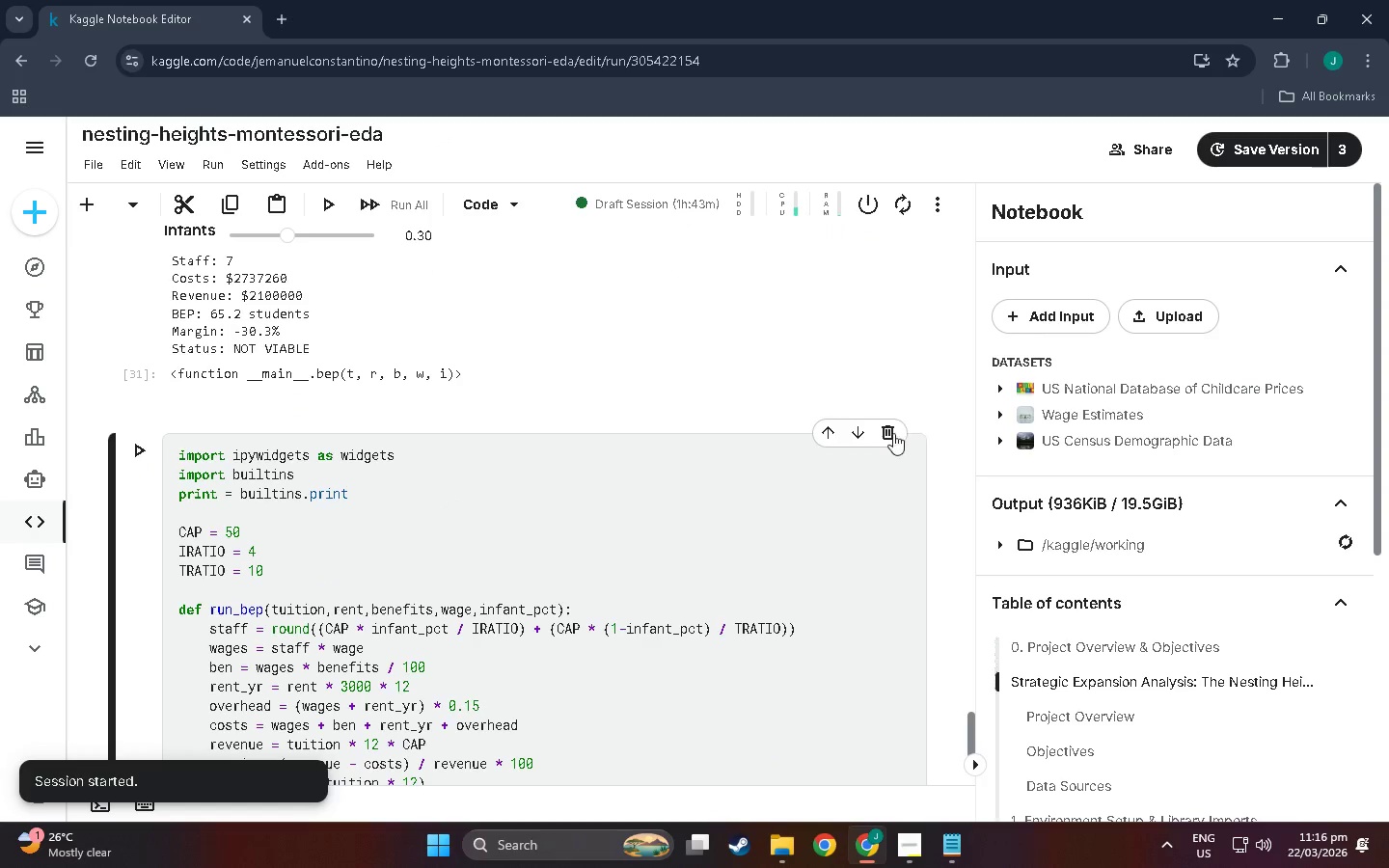 
left_click([888, 432])
 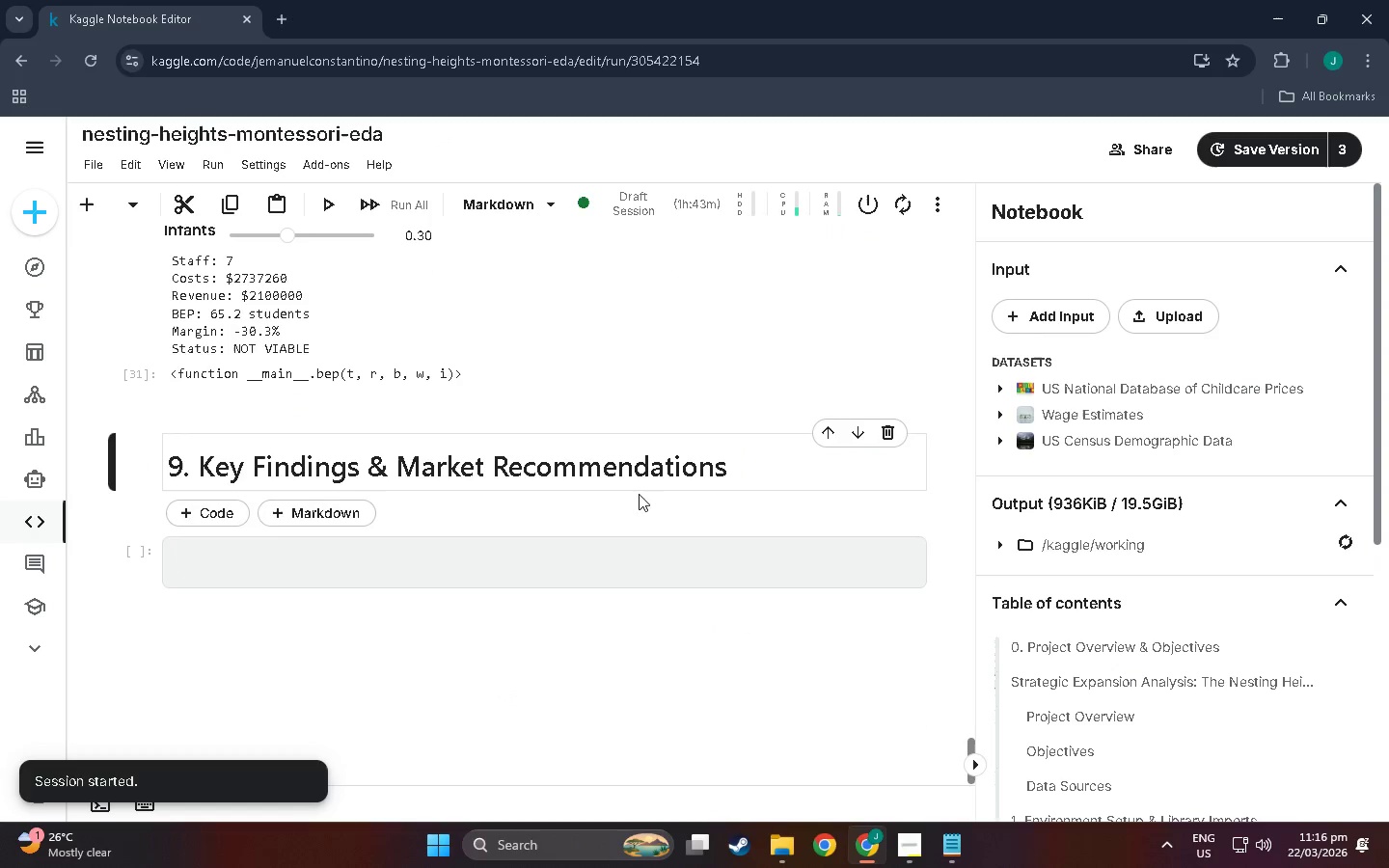 
scroll: coordinate [485, 572], scroll_direction: up, amount: 24.0
 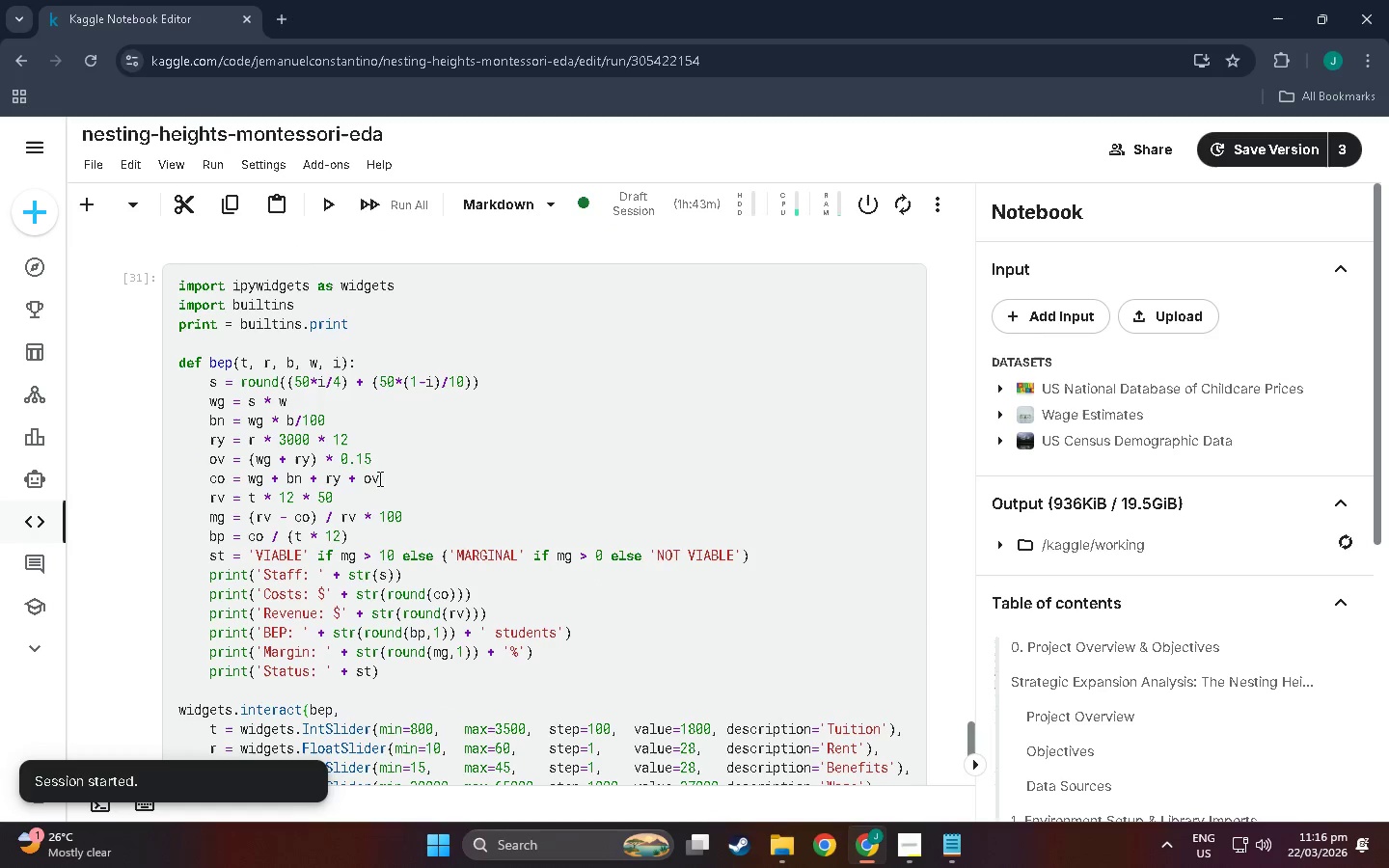 
scroll: coordinate [243, 476], scroll_direction: down, amount: 15.0
 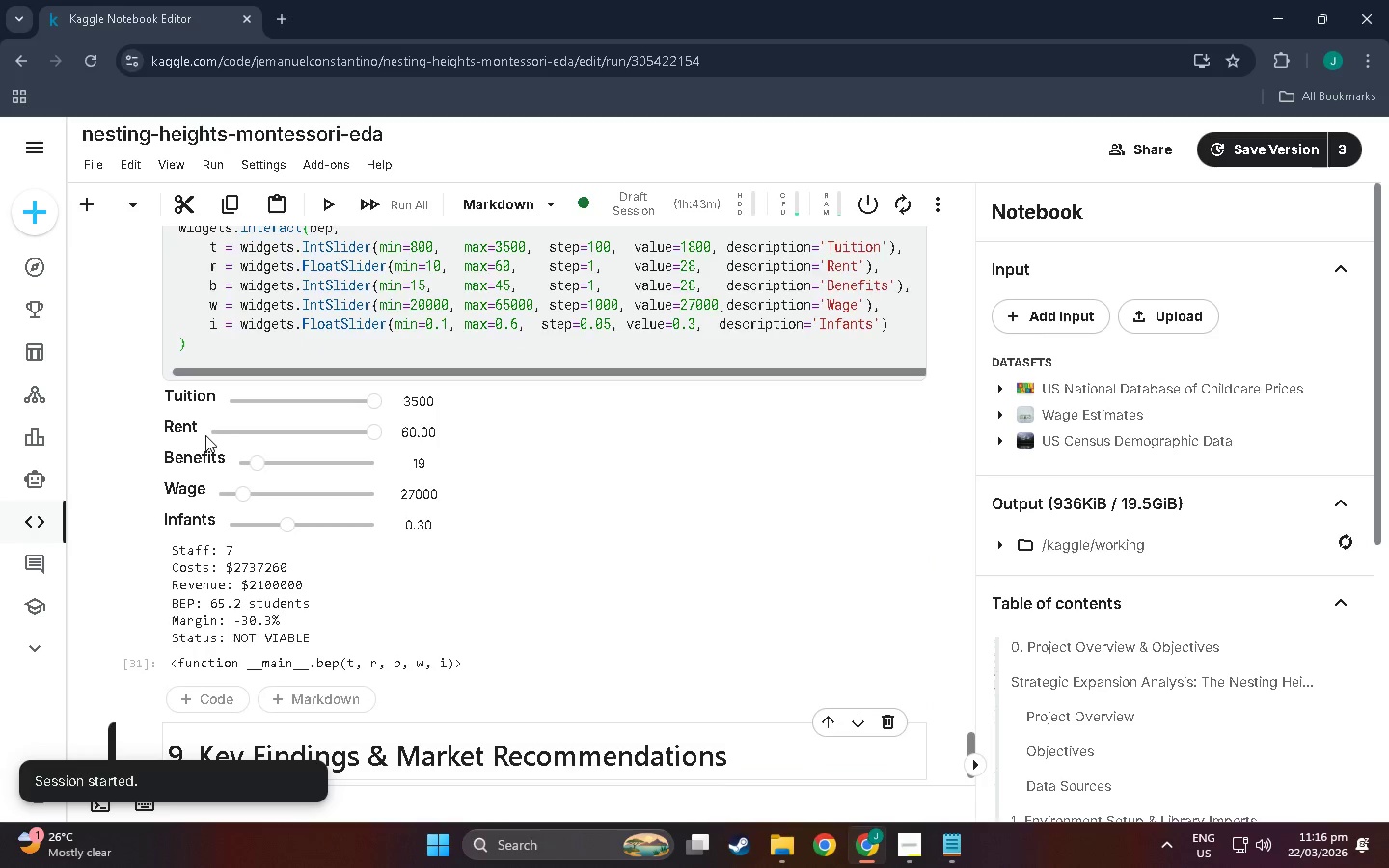 
scroll: coordinate [278, 452], scroll_direction: up, amount: 9.0
 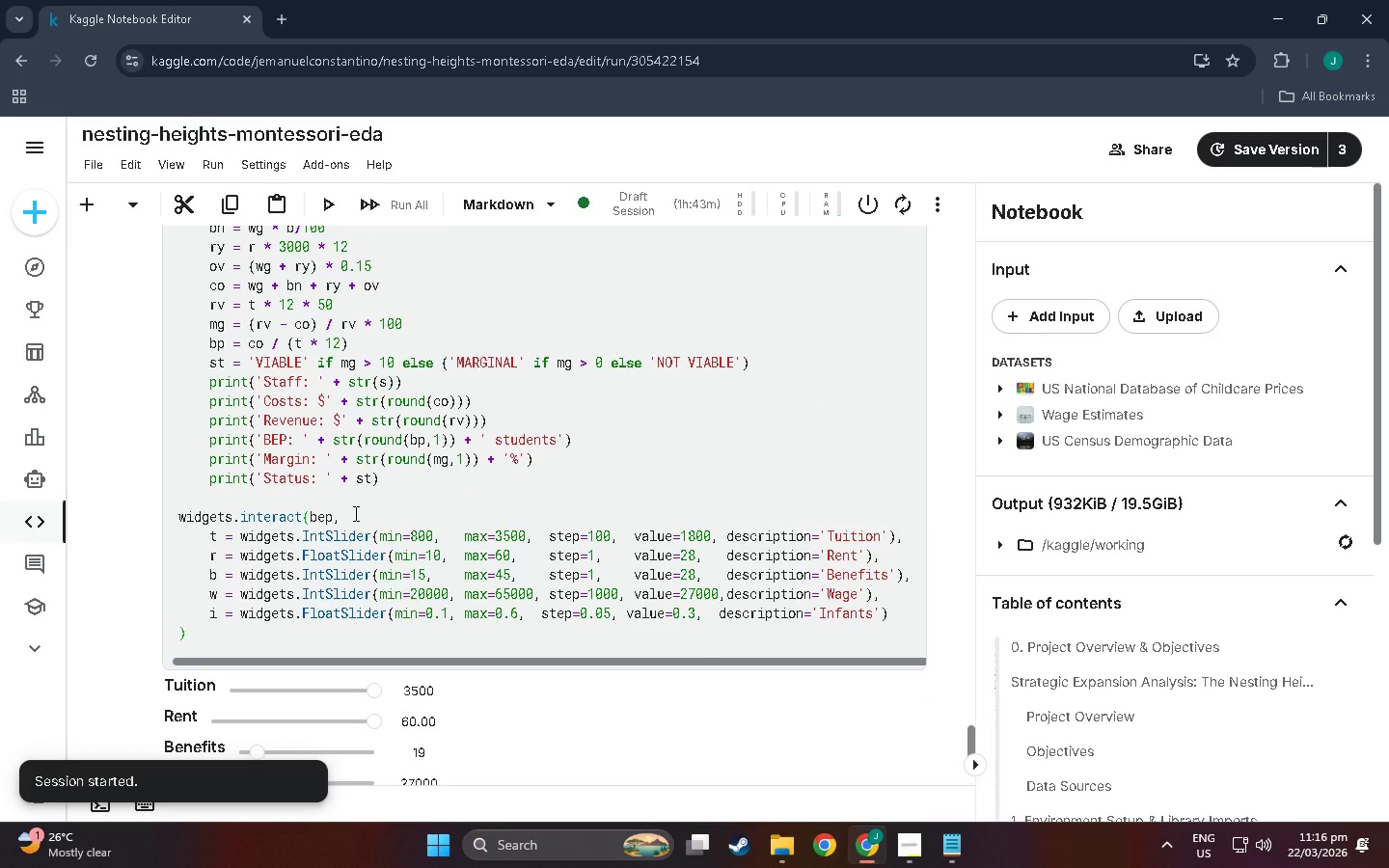 
wait(5.52)
 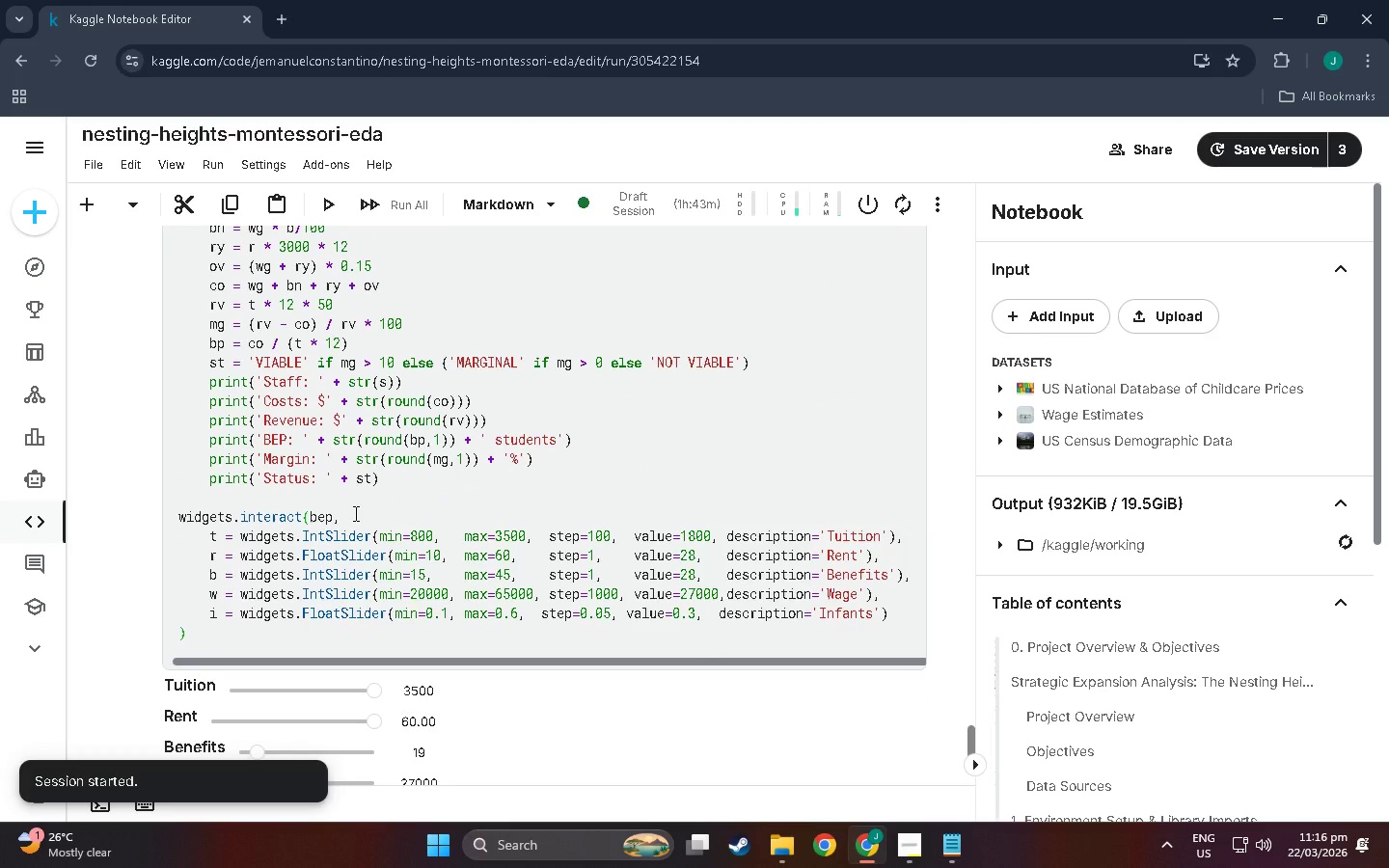 
scroll: coordinate [355, 513], scroll_direction: up, amount: 4.0
 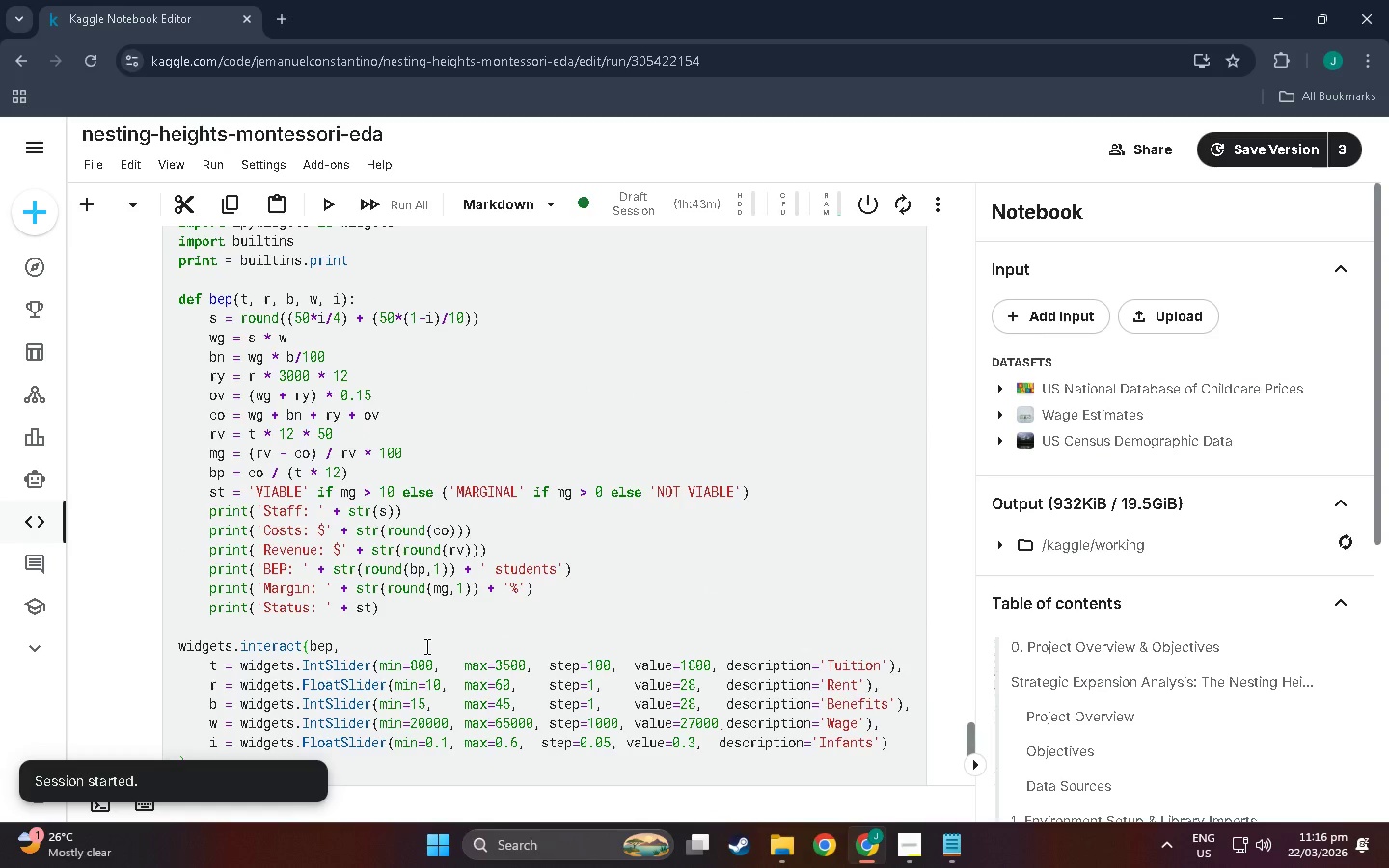 
scroll: coordinate [506, 524], scroll_direction: down, amount: 15.0
 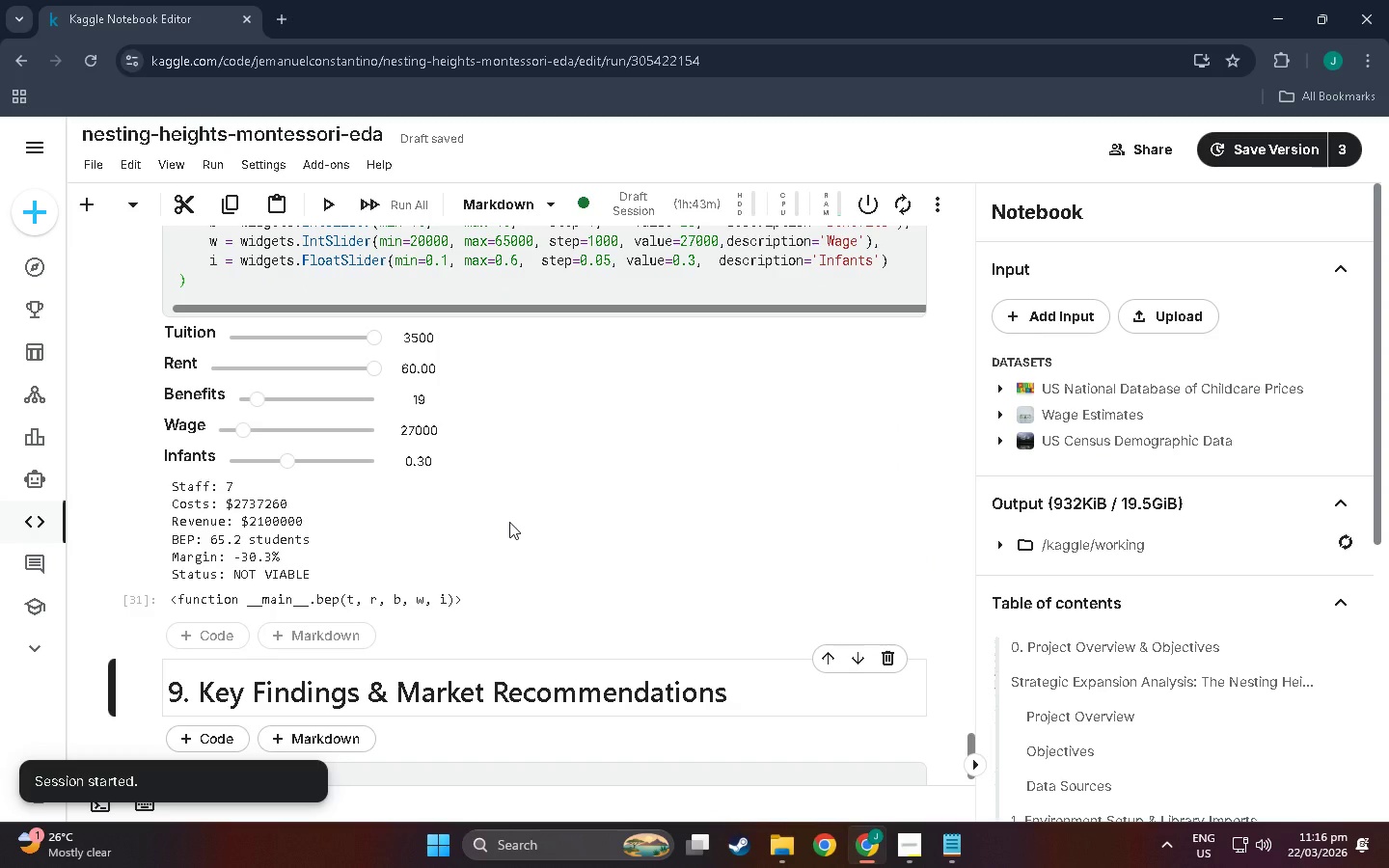 
scroll: coordinate [411, 515], scroll_direction: up, amount: 9.0
 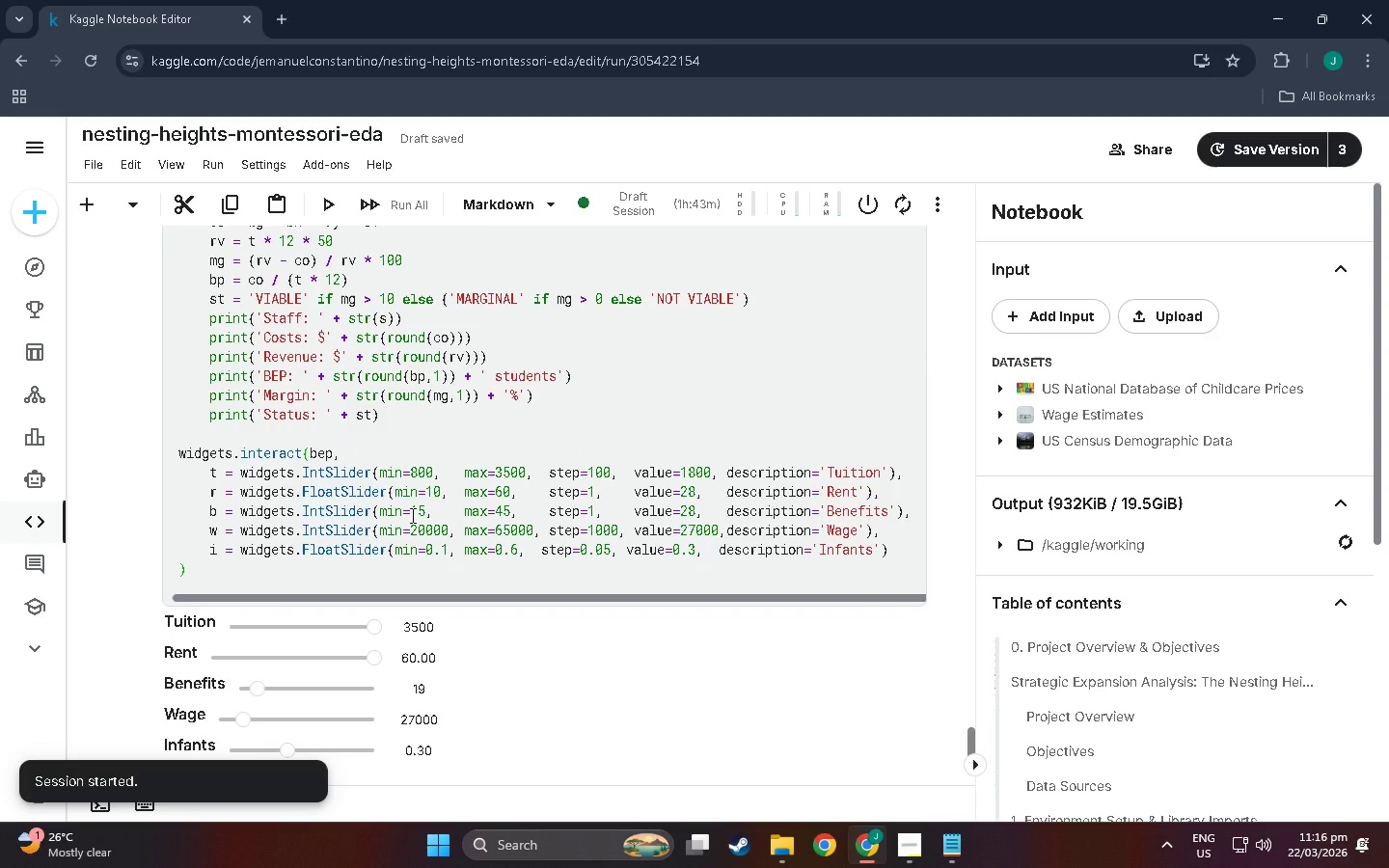 
scroll: coordinate [396, 537], scroll_direction: down, amount: 15.0
 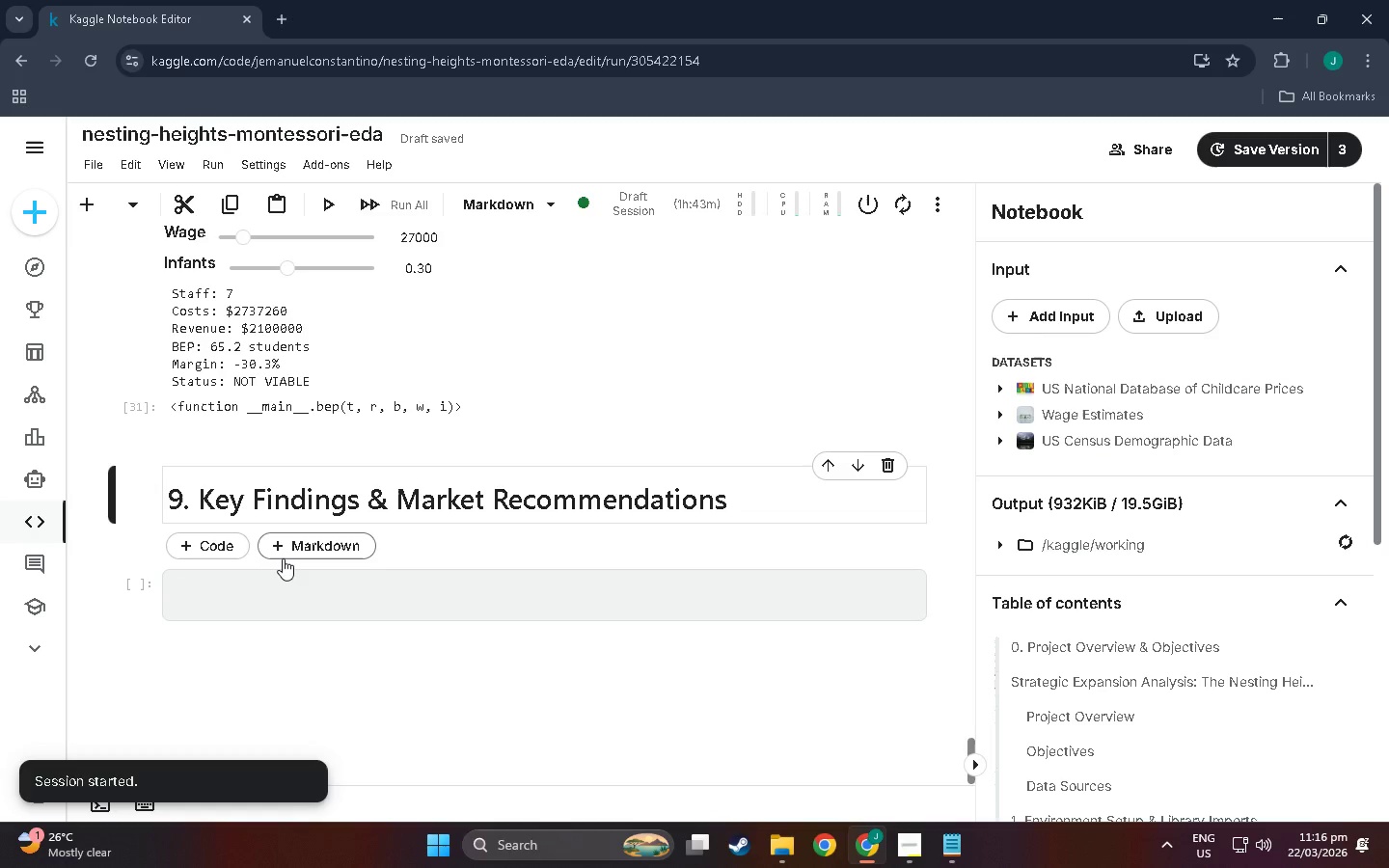 
left_click([291, 592])
 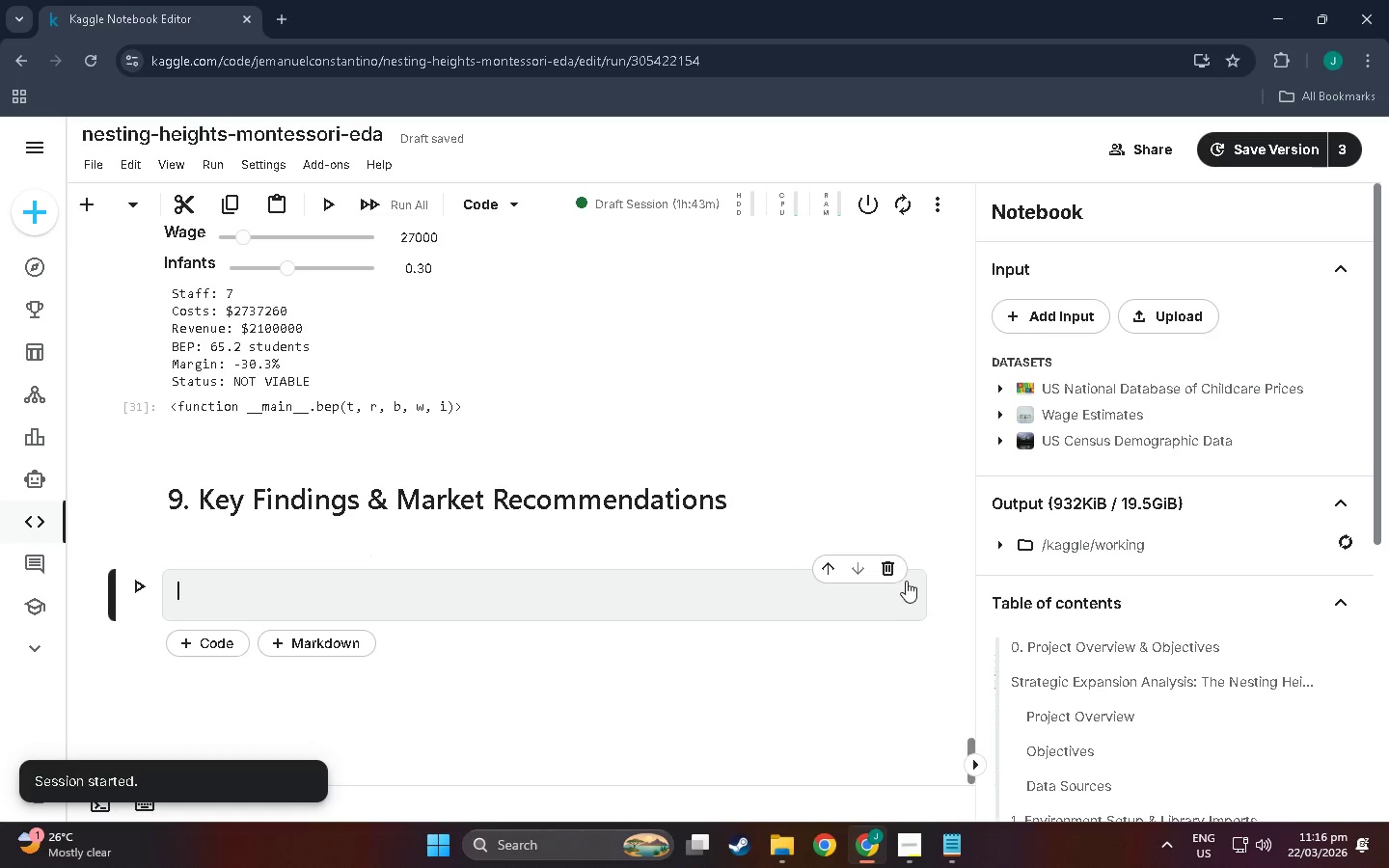 
left_click([890, 564])
 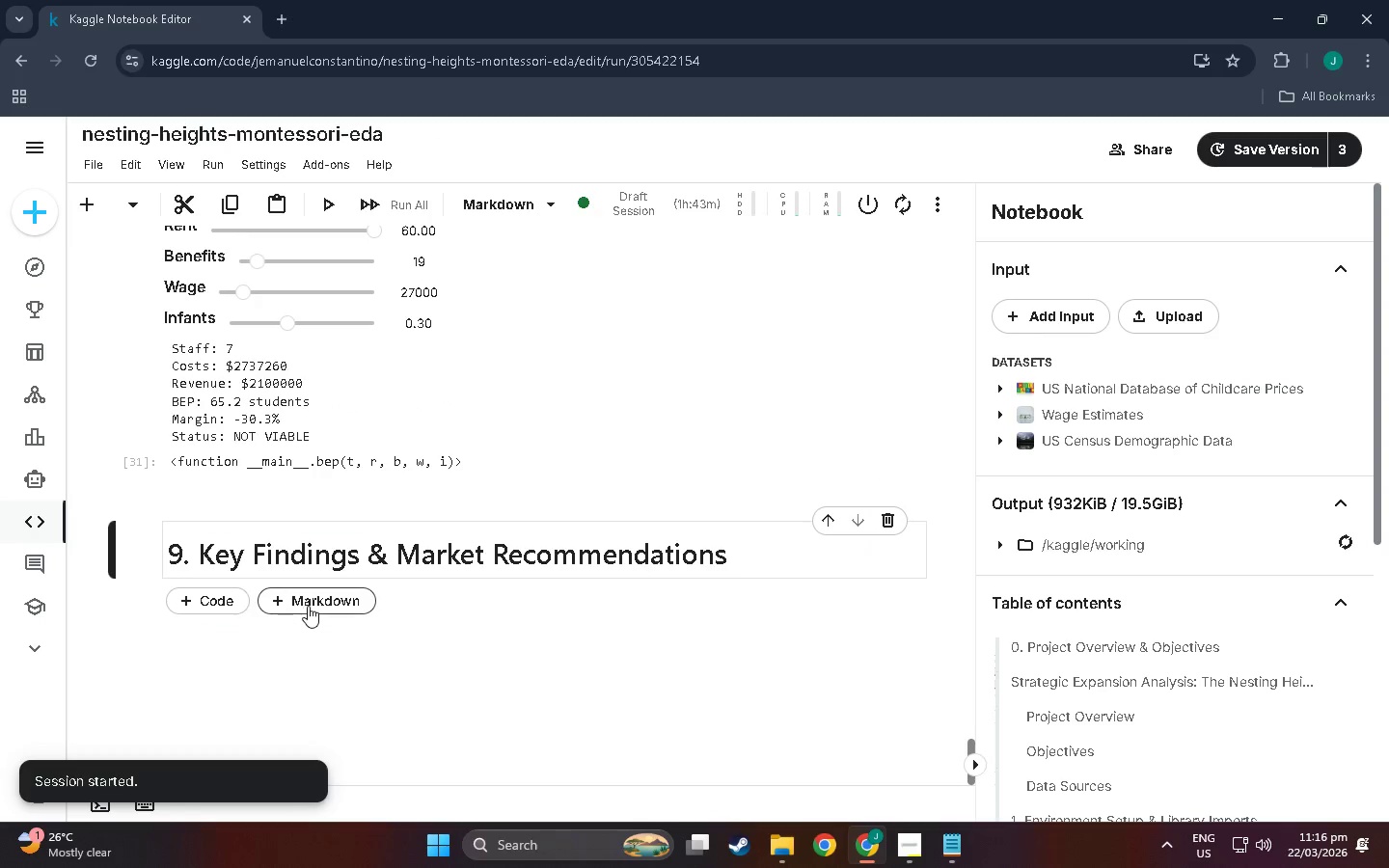 
left_click([308, 606])
 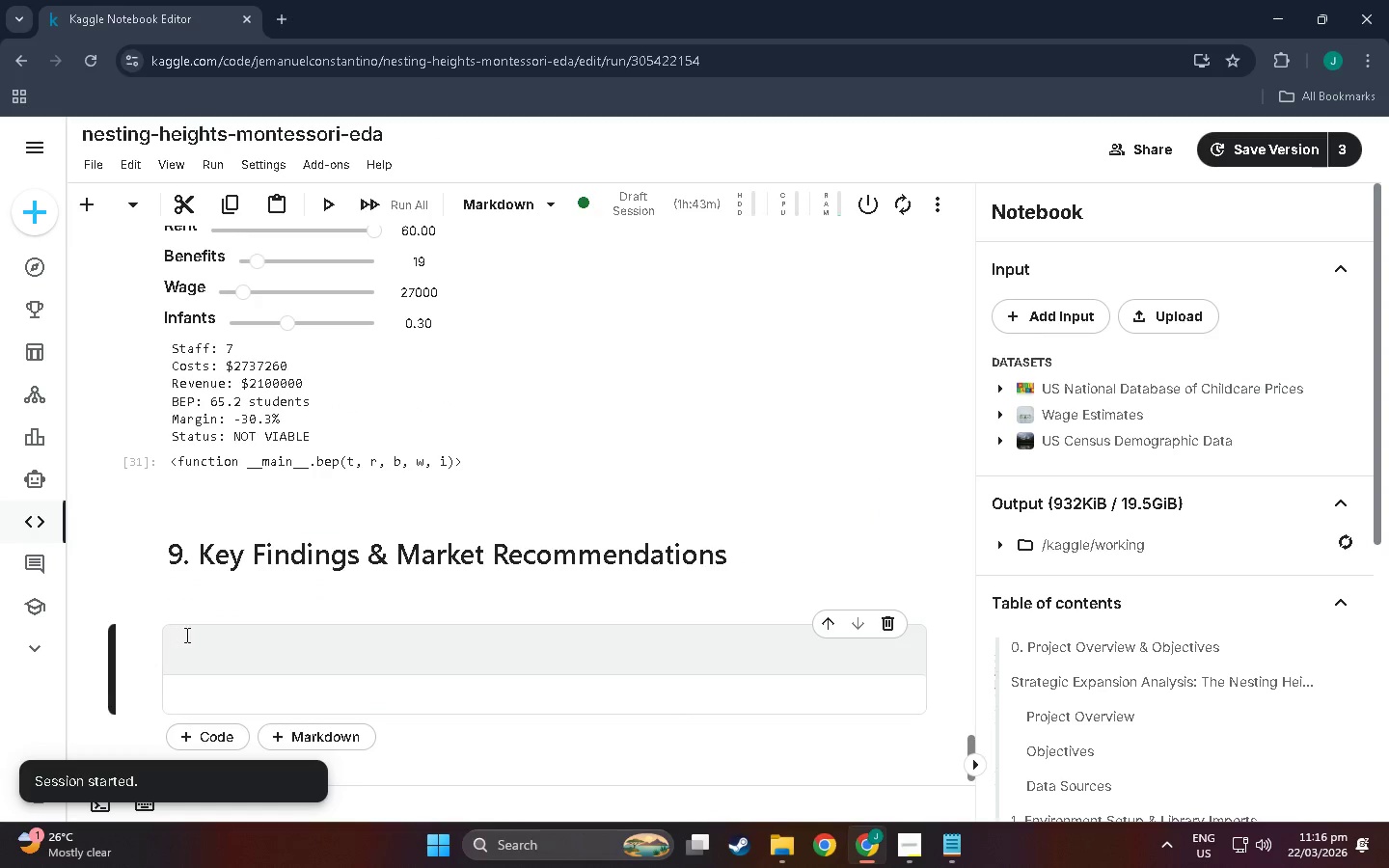 
left_click([227, 672])
 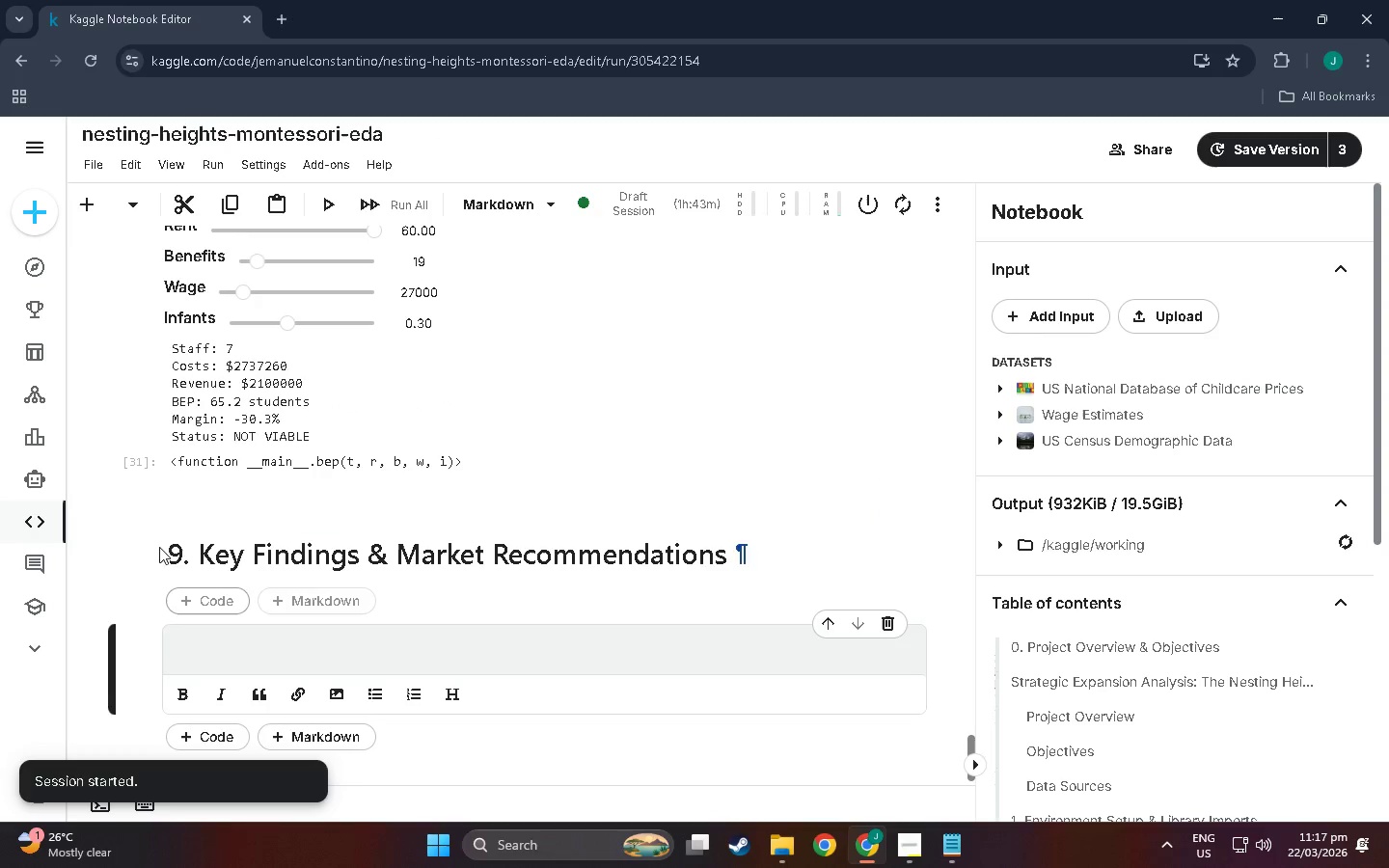 
scroll: coordinate [224, 583], scroll_direction: up, amount: 4.0
 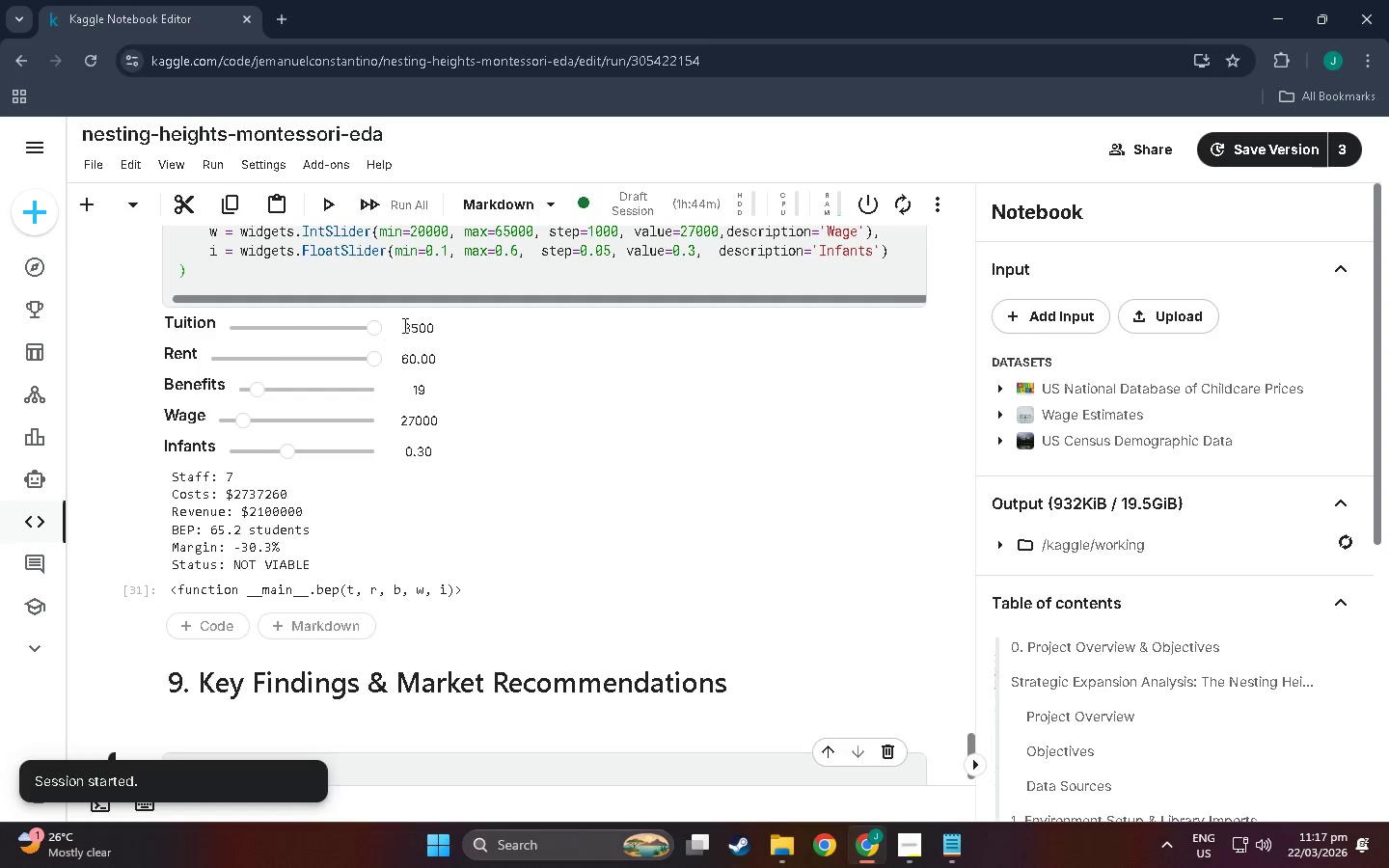 
left_click_drag(start_coordinate=[373, 328], to_coordinate=[235, 348])
 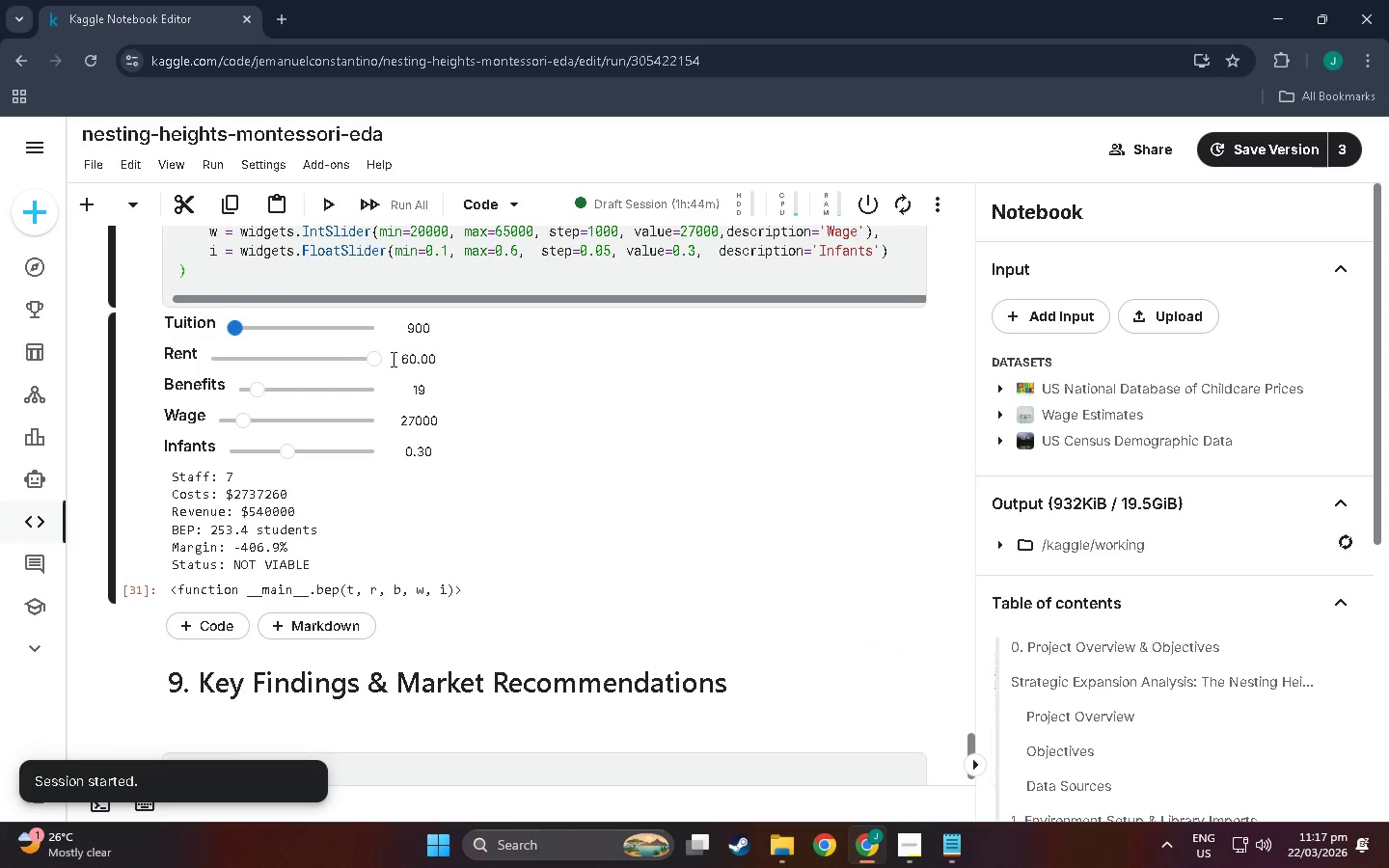 
left_click_drag(start_coordinate=[380, 361], to_coordinate=[456, 366])
 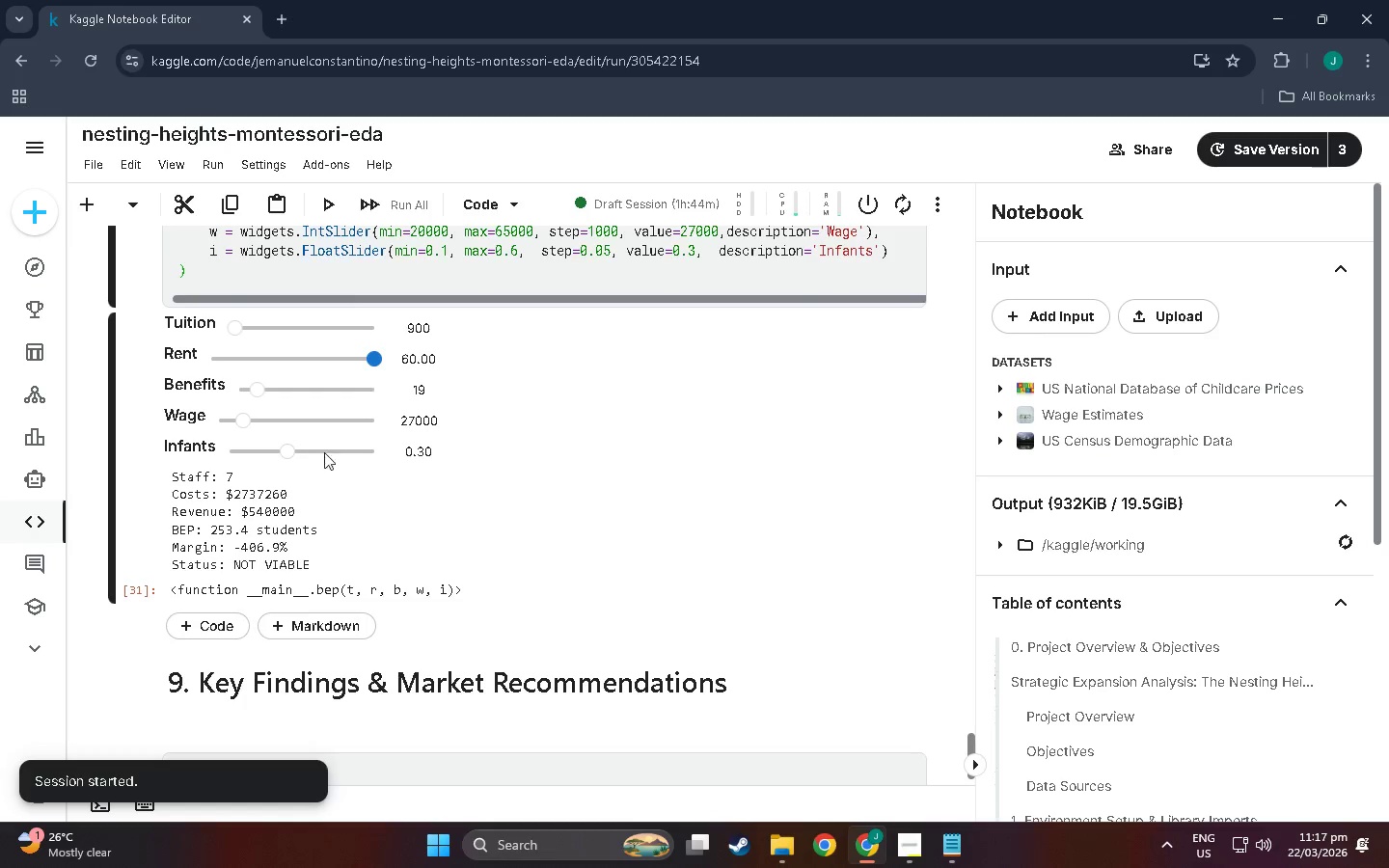 
scroll: coordinate [319, 479], scroll_direction: up, amount: 6.0
 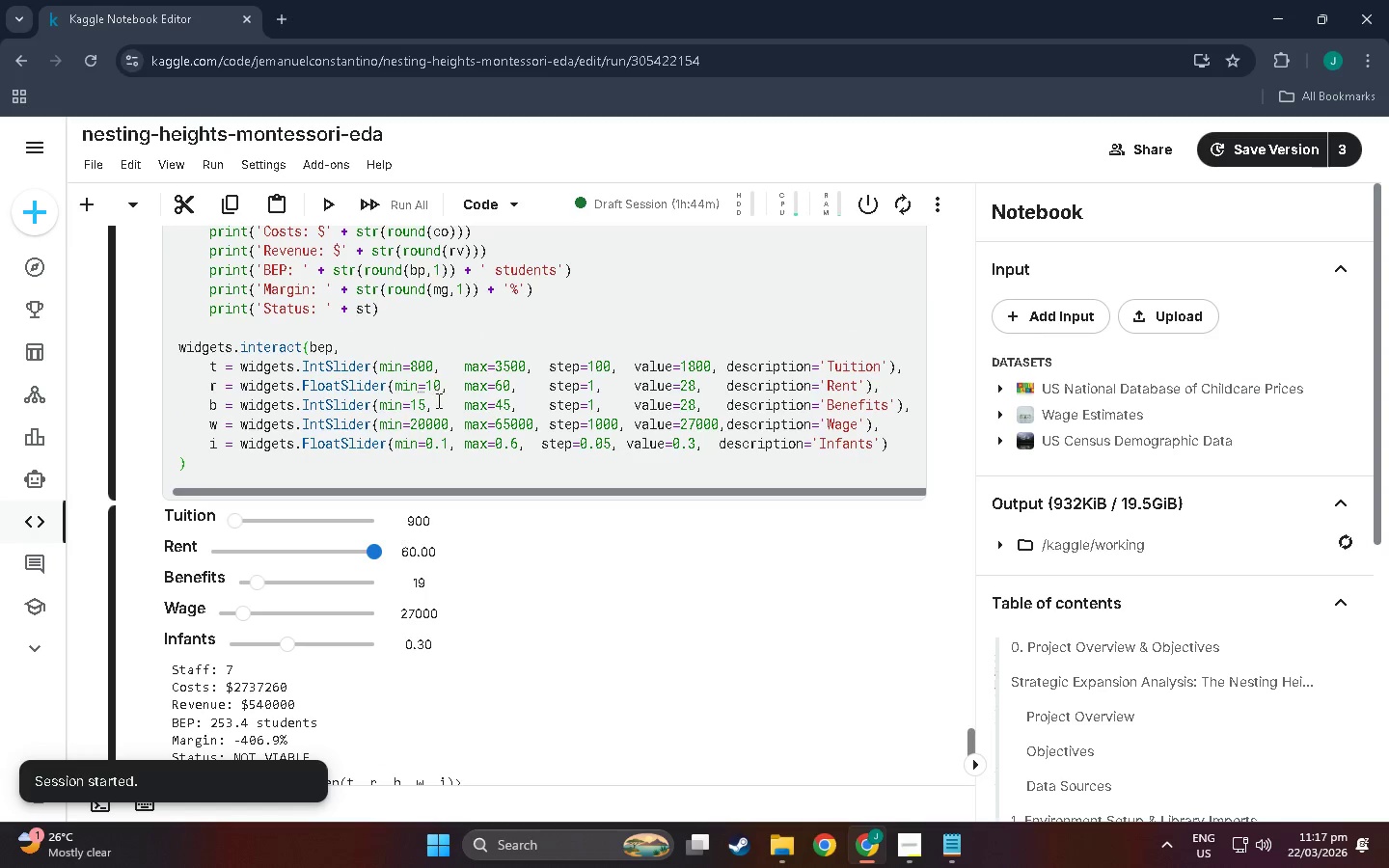 
scroll: coordinate [433, 427], scroll_direction: down, amount: 2.0
 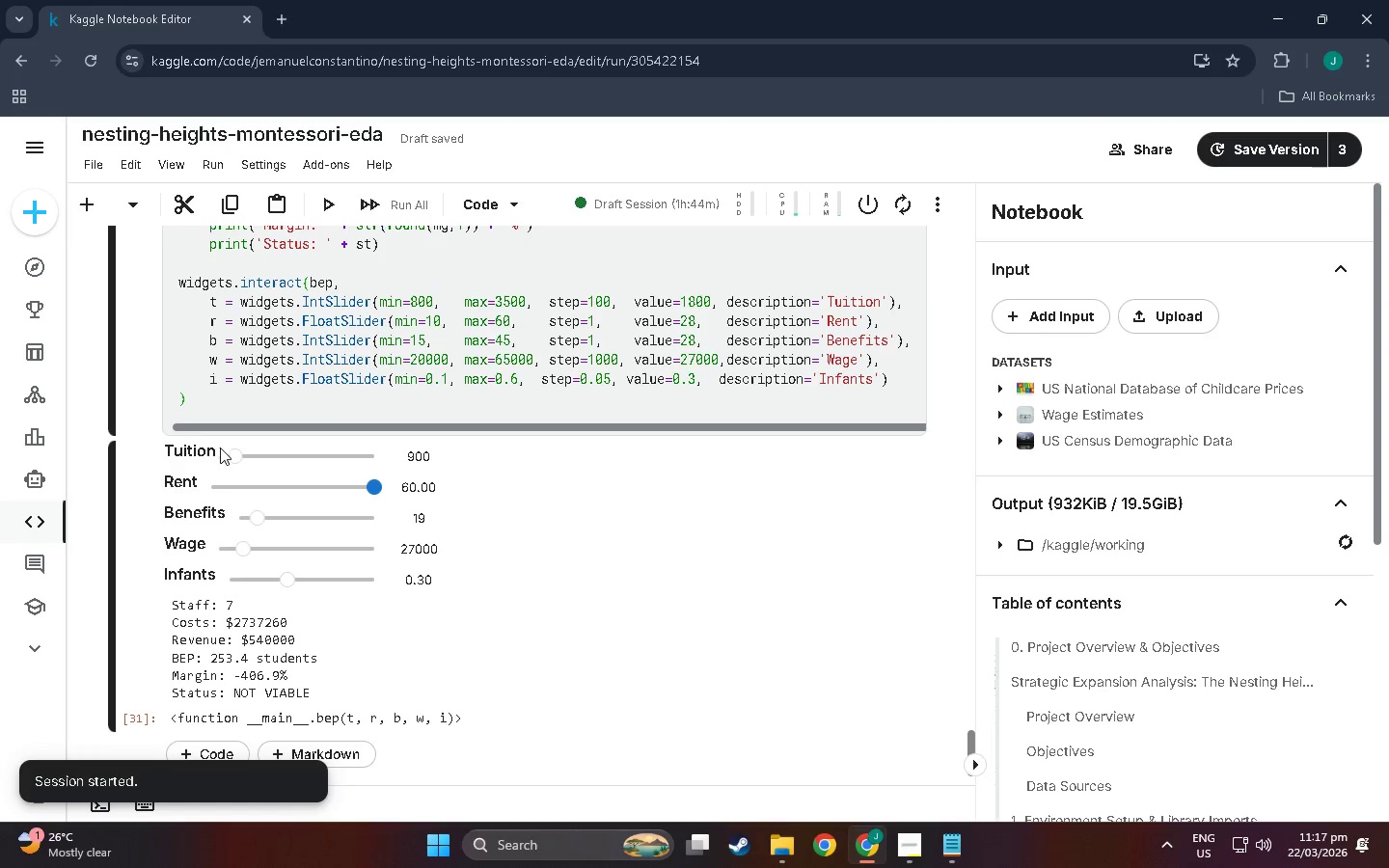 
left_click_drag(start_coordinate=[232, 452], to_coordinate=[493, 442])
 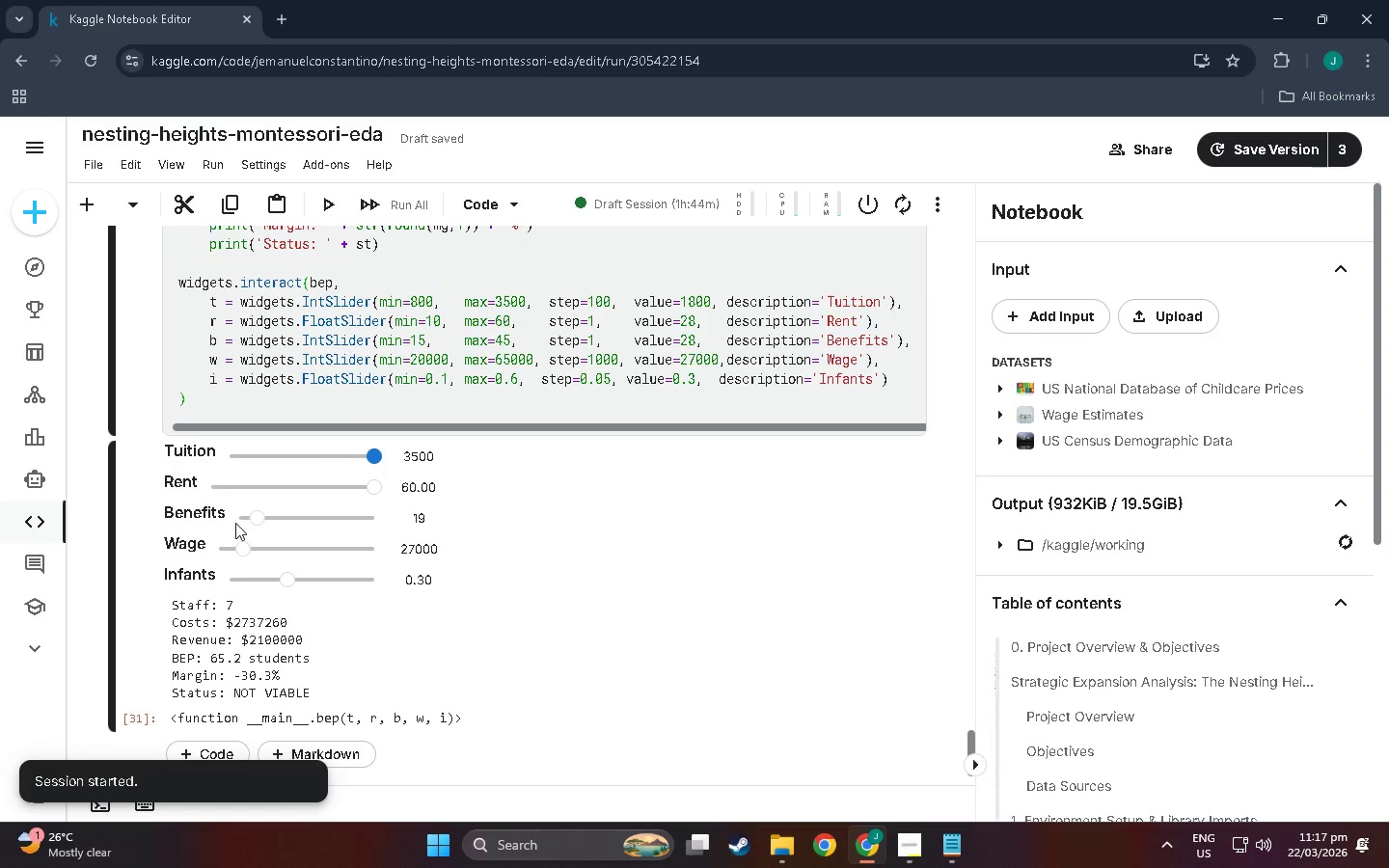 
left_click_drag(start_coordinate=[261, 522], to_coordinate=[513, 508])
 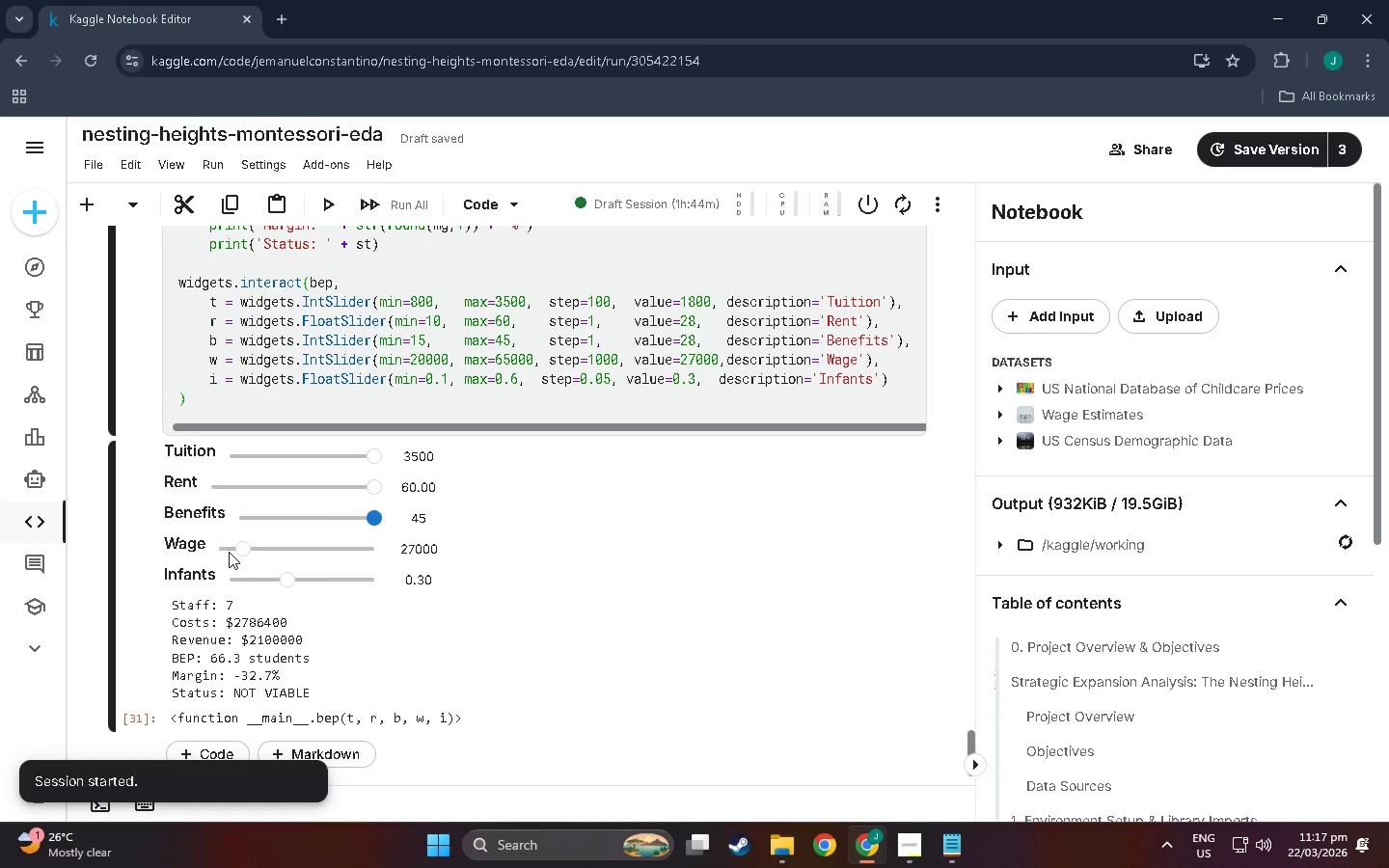 
left_click_drag(start_coordinate=[237, 553], to_coordinate=[265, 574])
 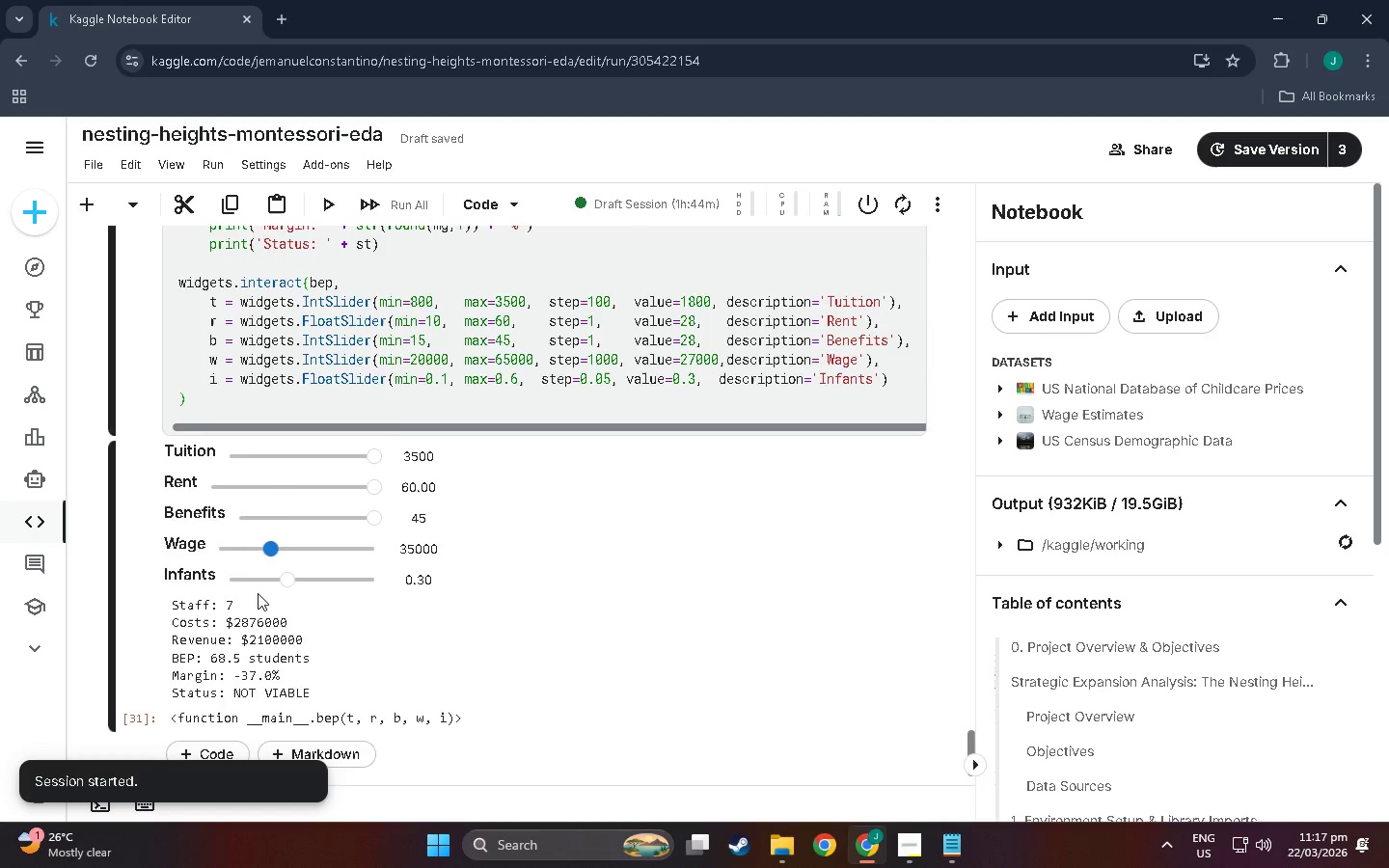 
left_click([266, 489])
 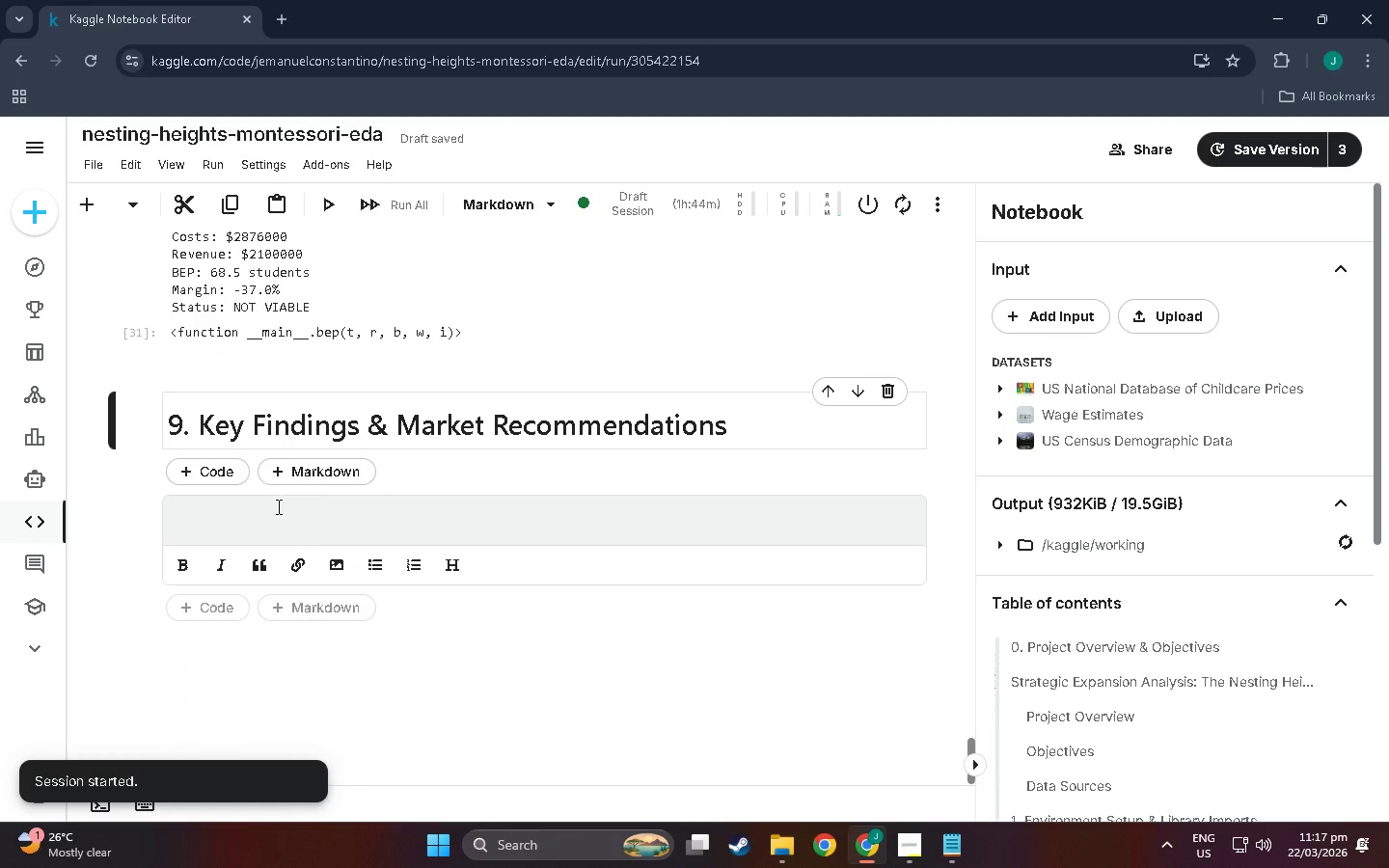 
scroll: coordinate [298, 641], scroll_direction: down, amount: 12.0
 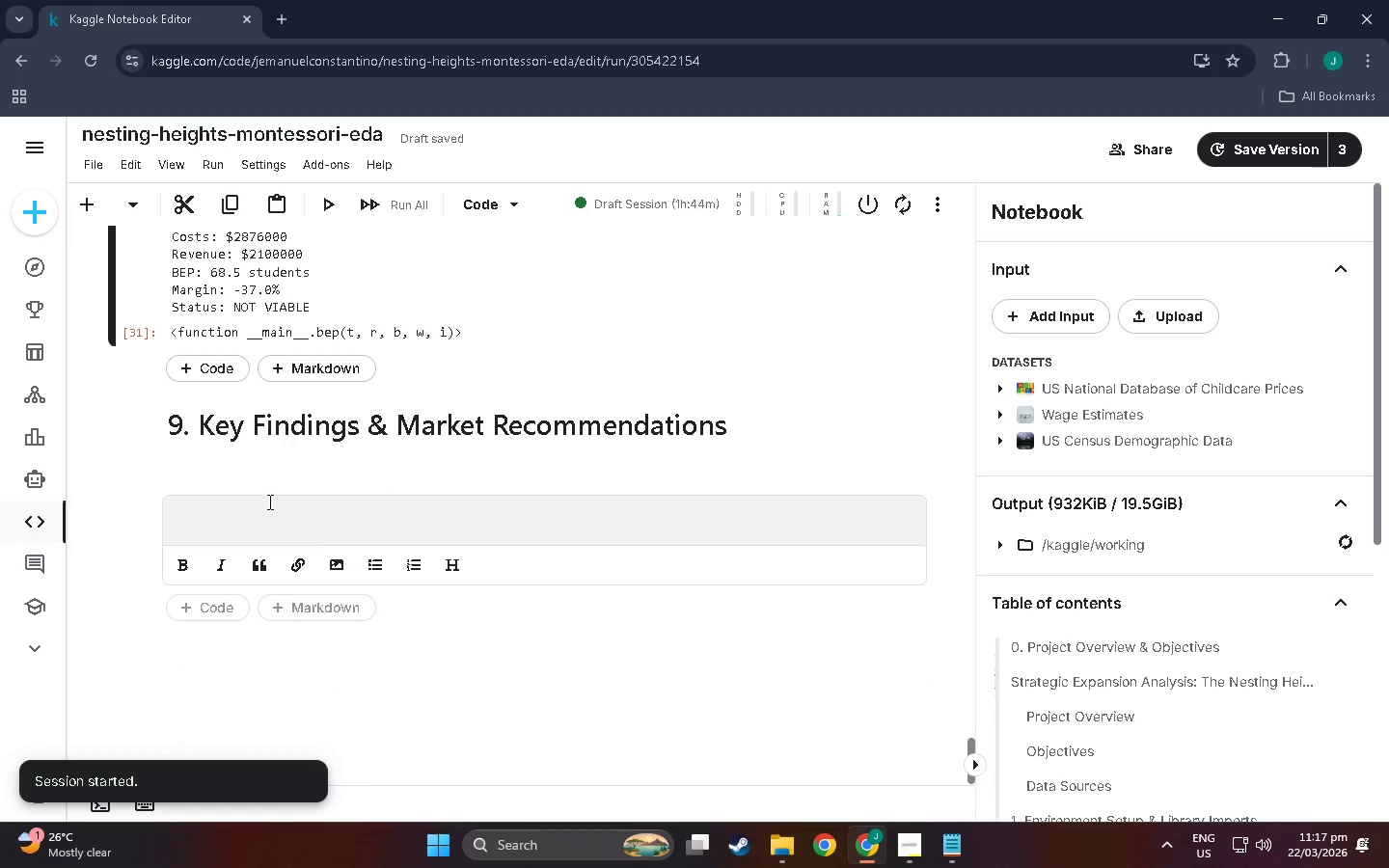 
double_click([278, 509])
 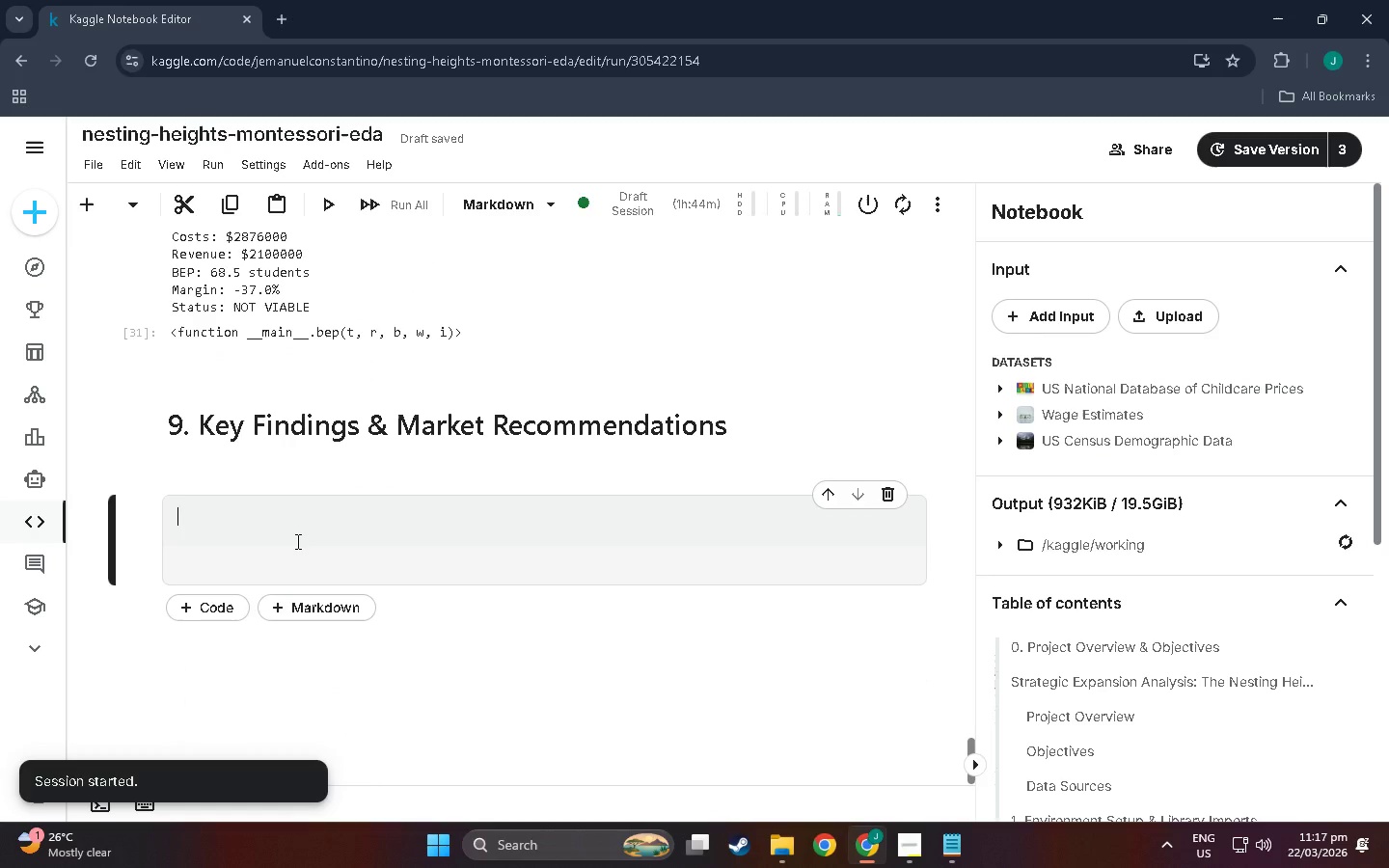 
wait(5.3)
 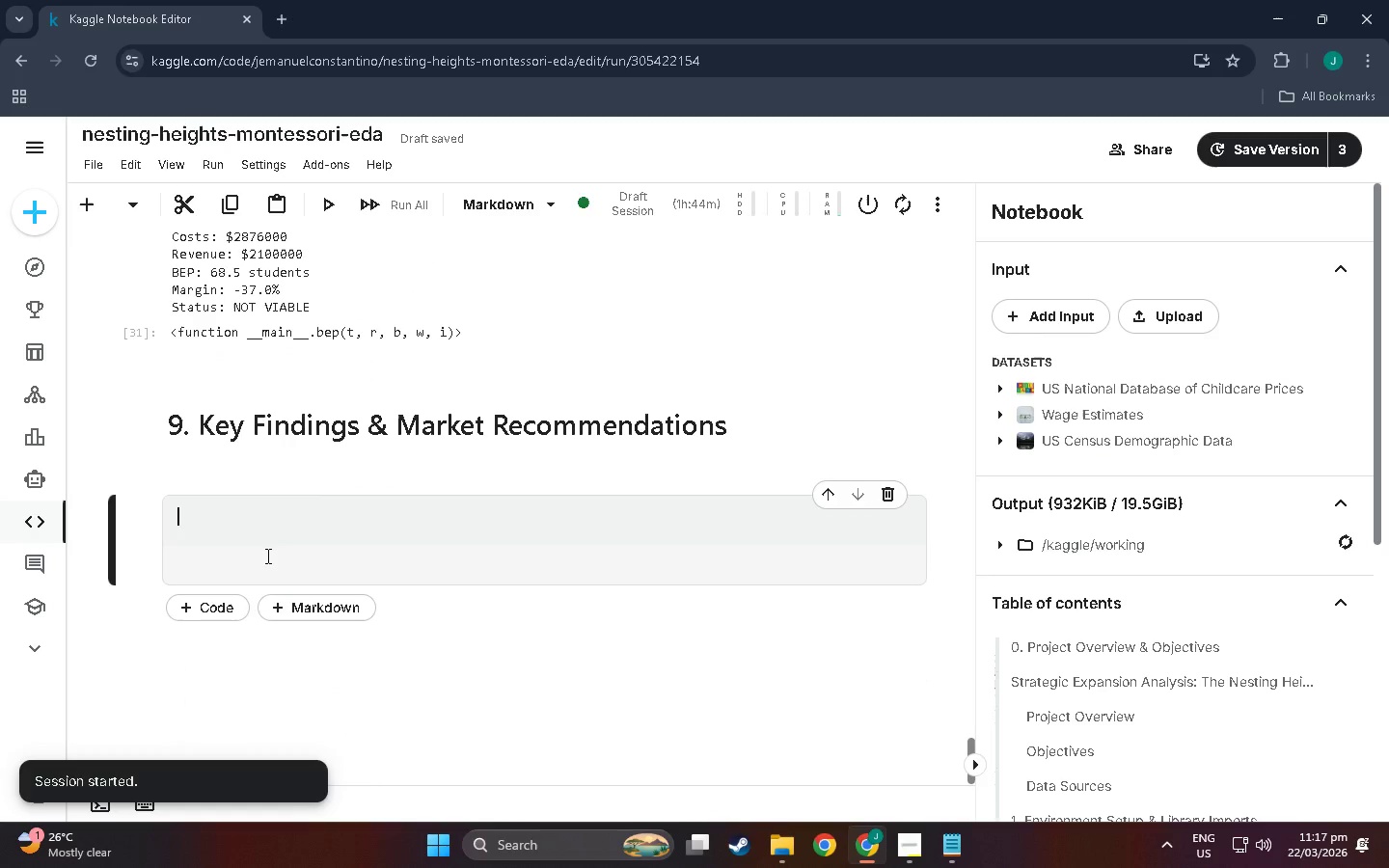 
left_click([305, 502])
 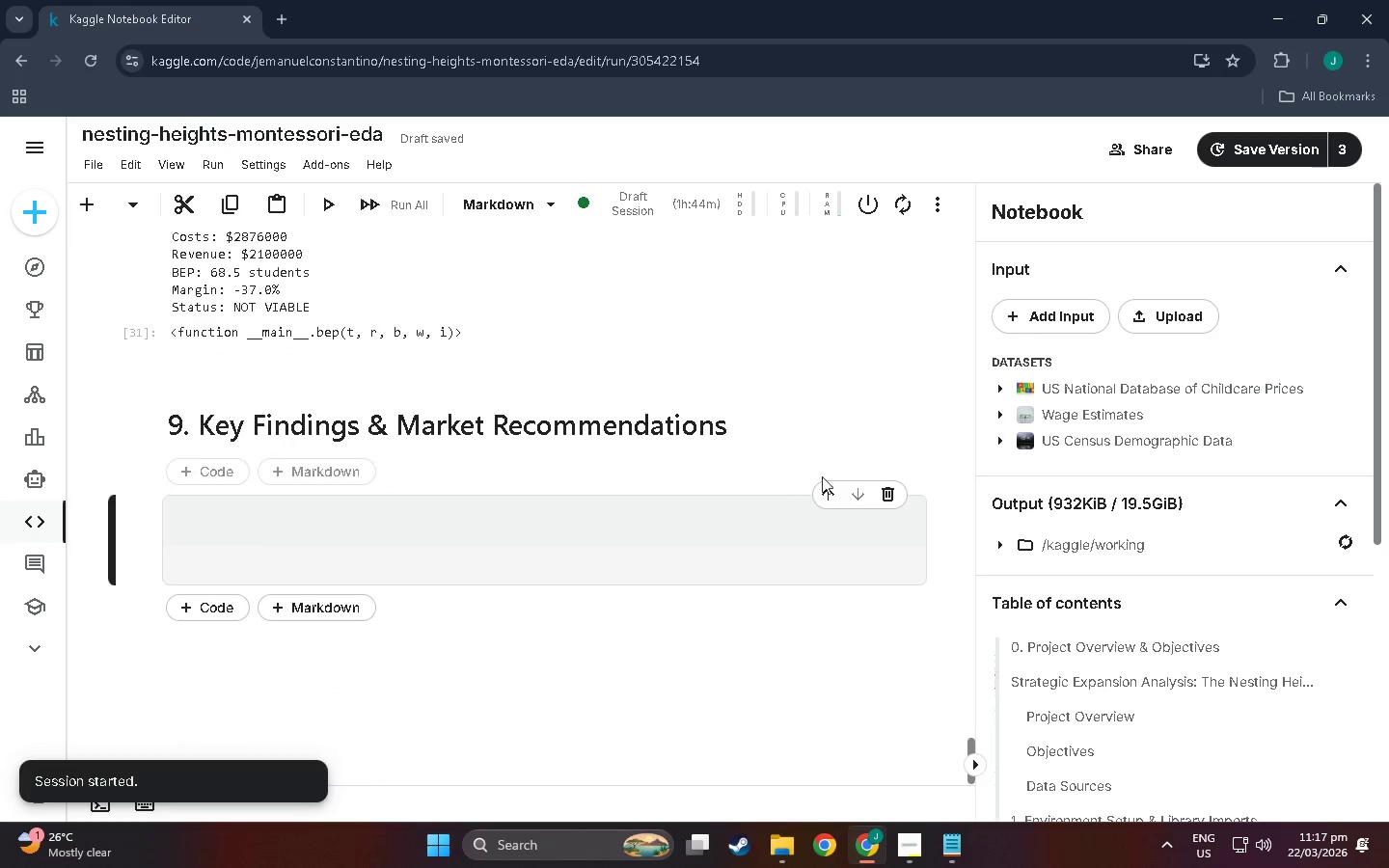 
left_click([891, 499])
 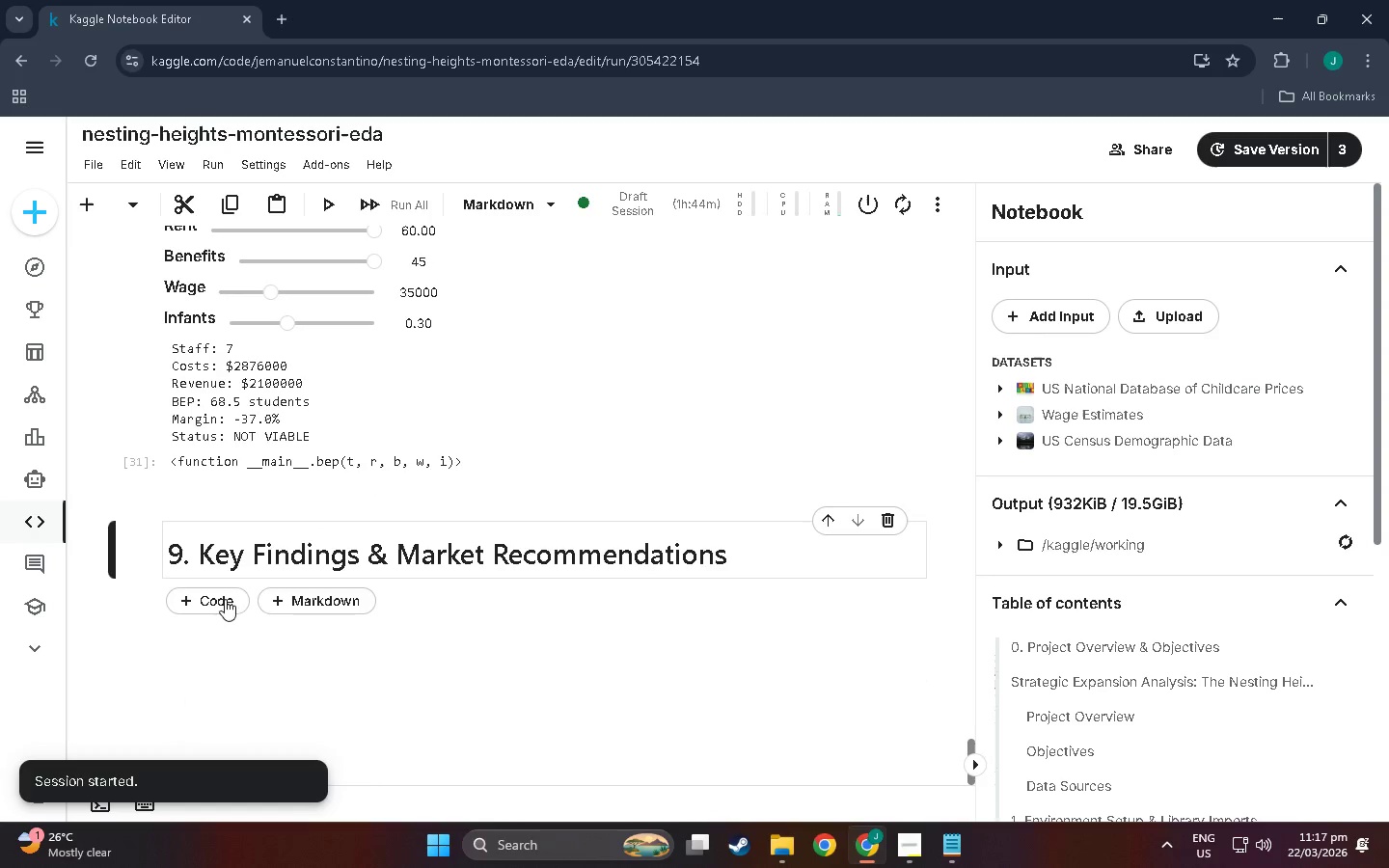 
left_click([221, 600])
 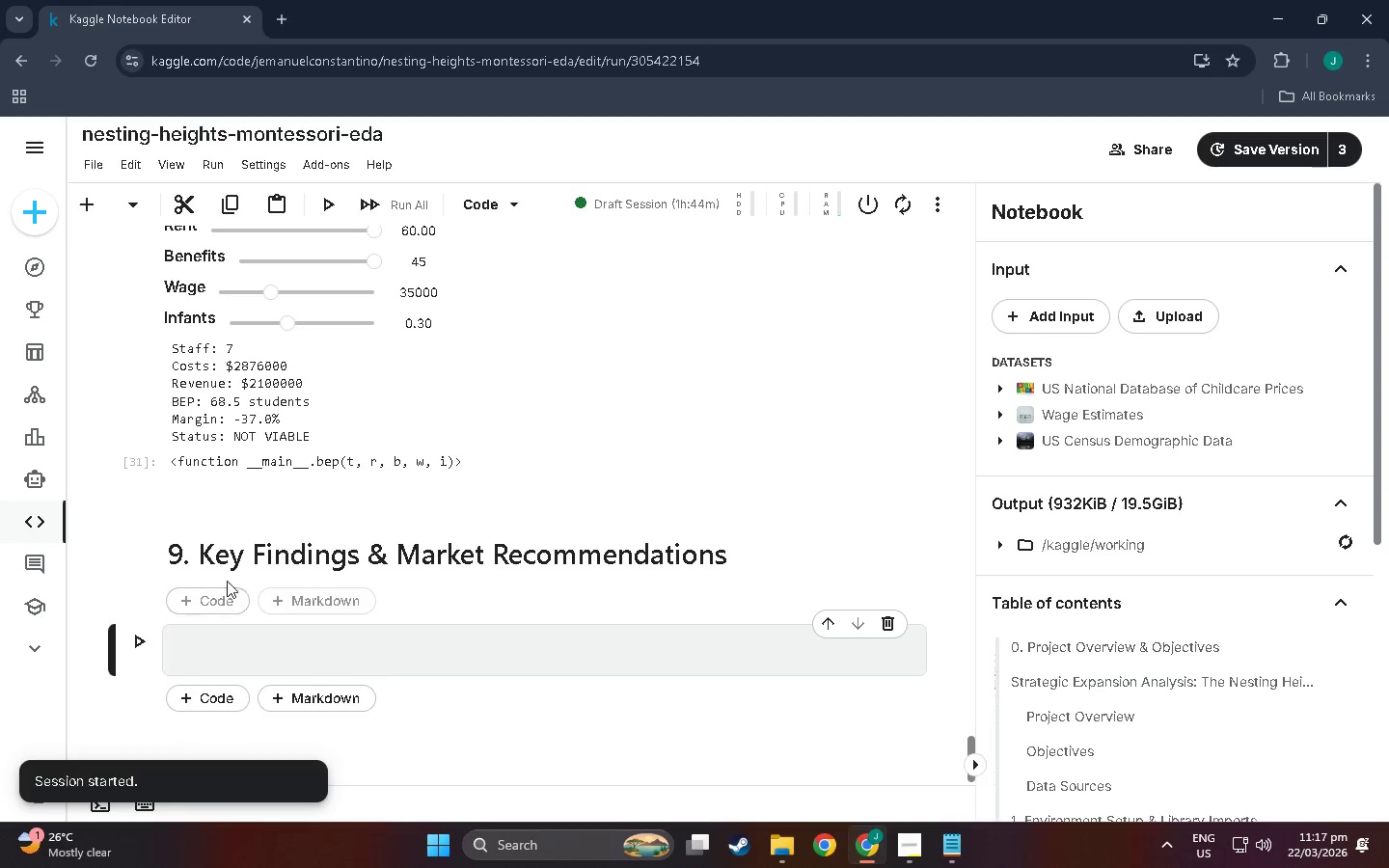 
left_click([265, 635])
 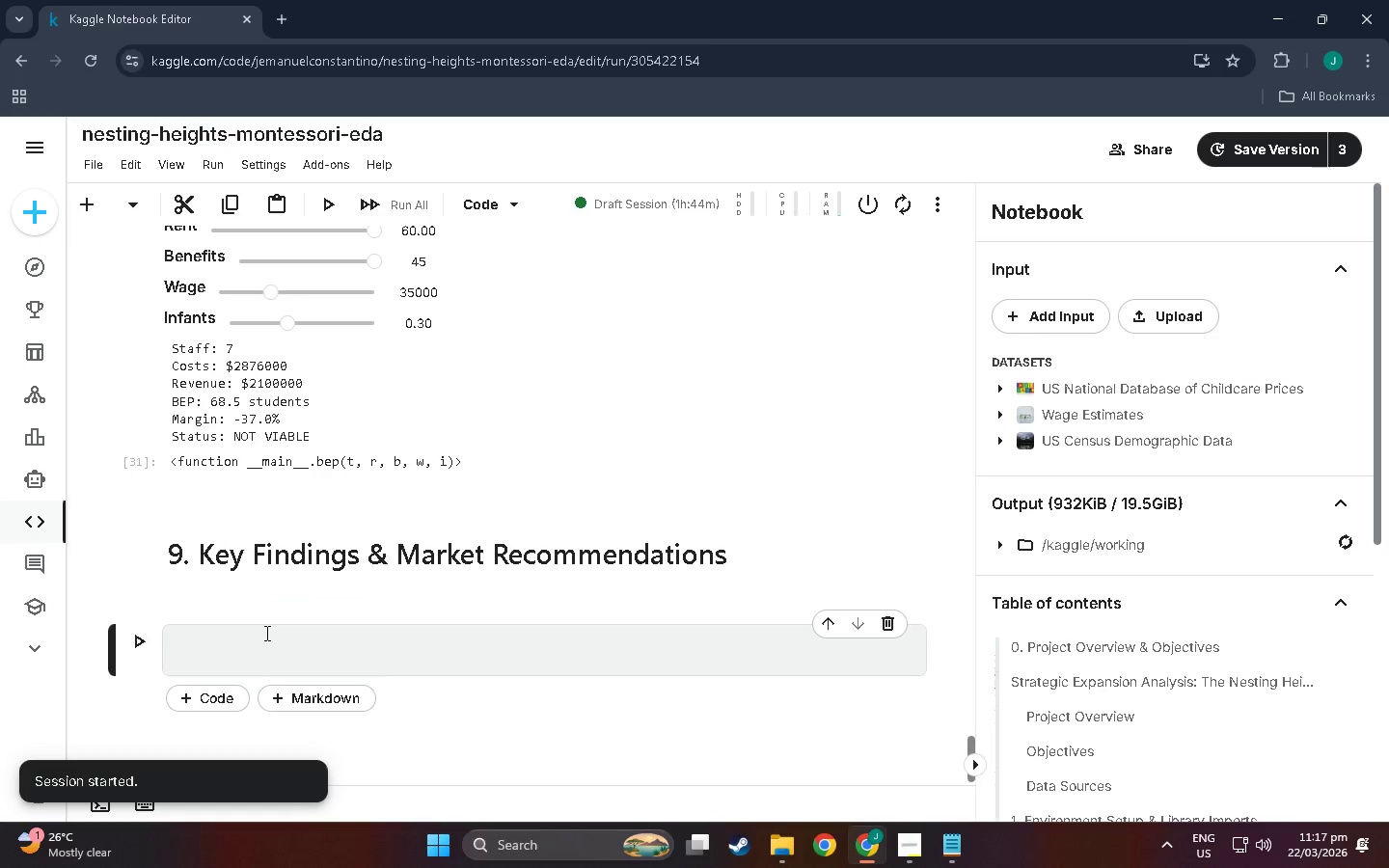 
type(import builtins)
 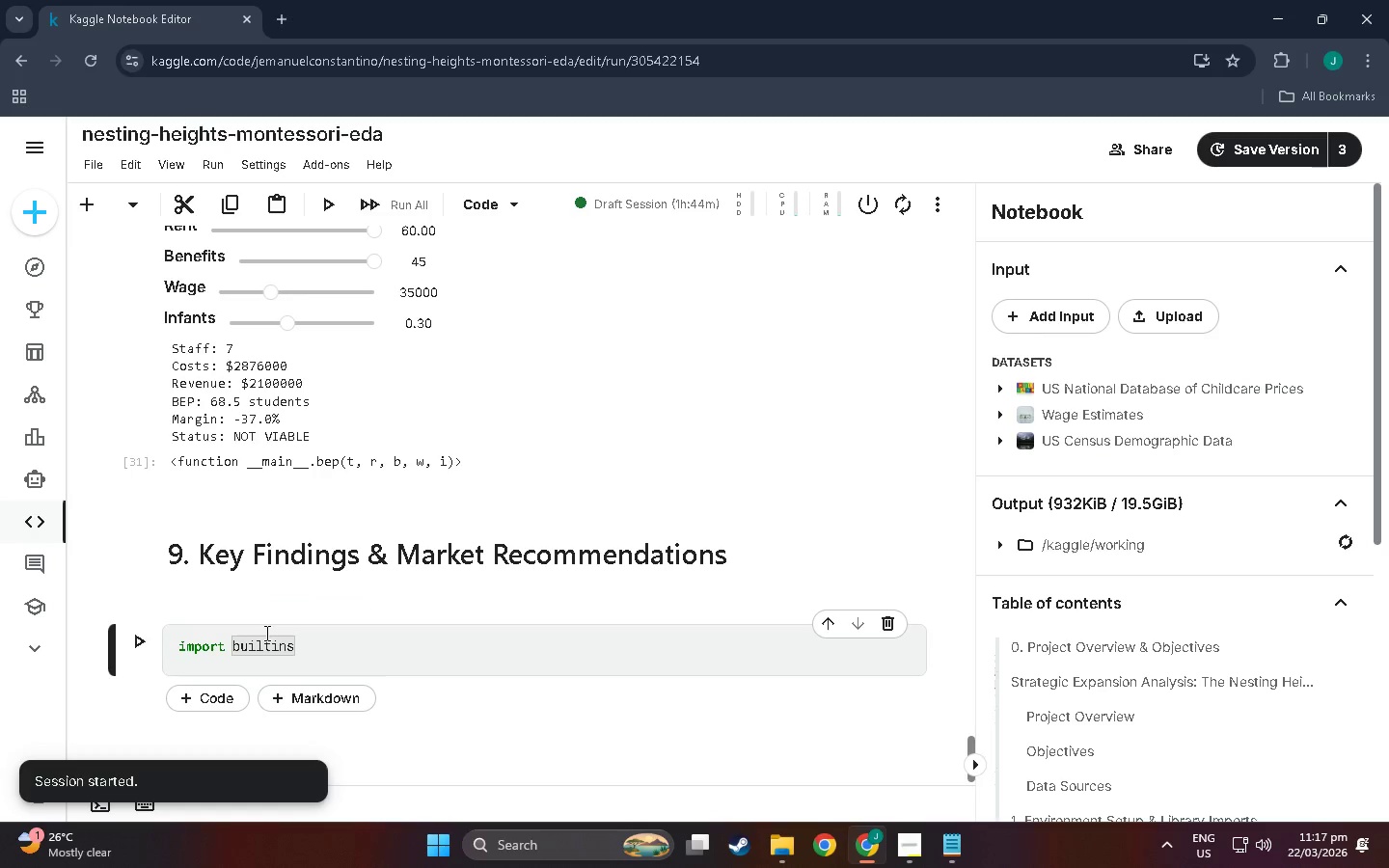 
key(Enter)
 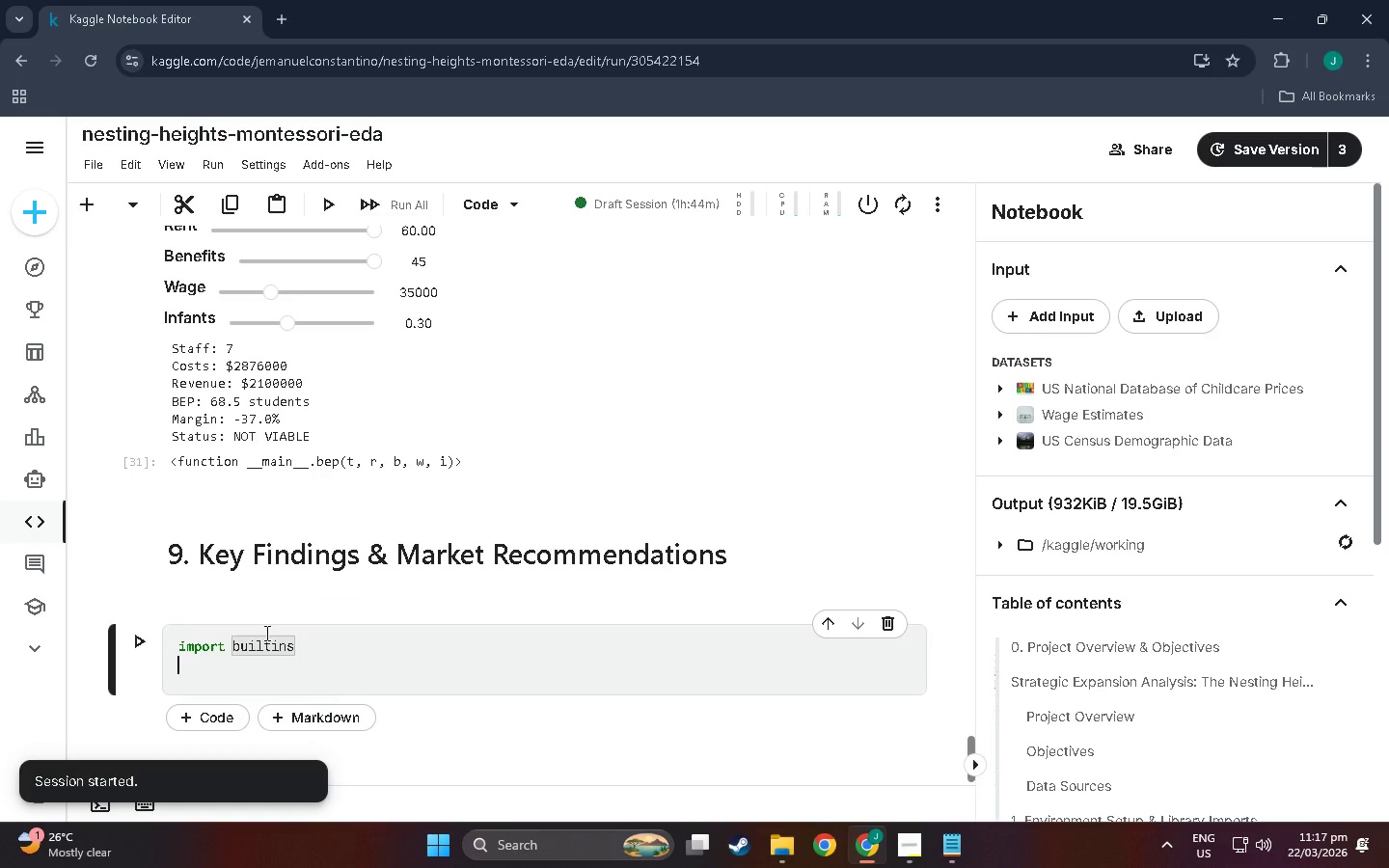 
type(print=)
key(Backspace)
type( = builtions.)
key(Backspace)
key(Backspace)
key(Backspace)
key(Backspace)
key(Backspace)
type(ins.print)
 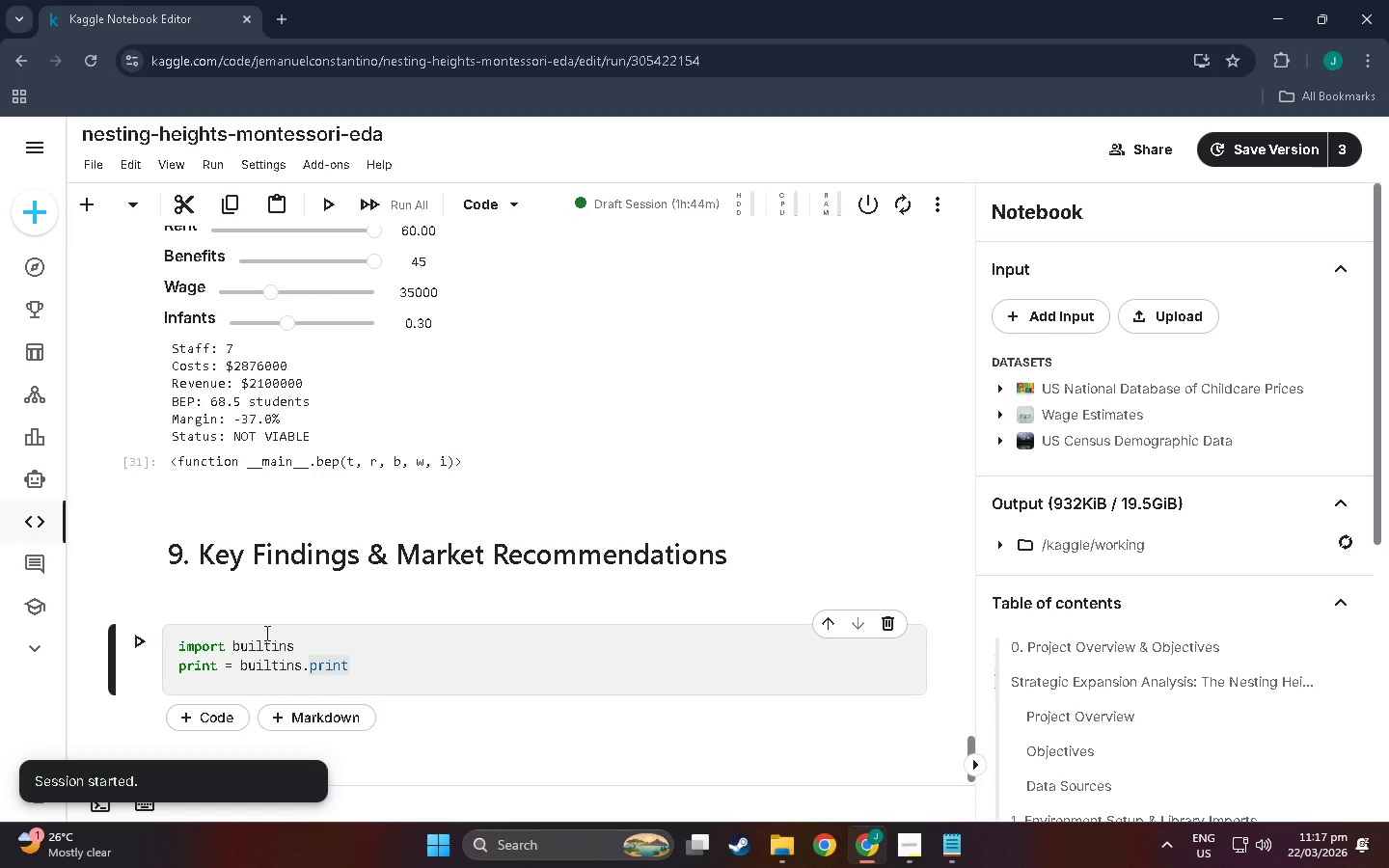 
key(Enter)
 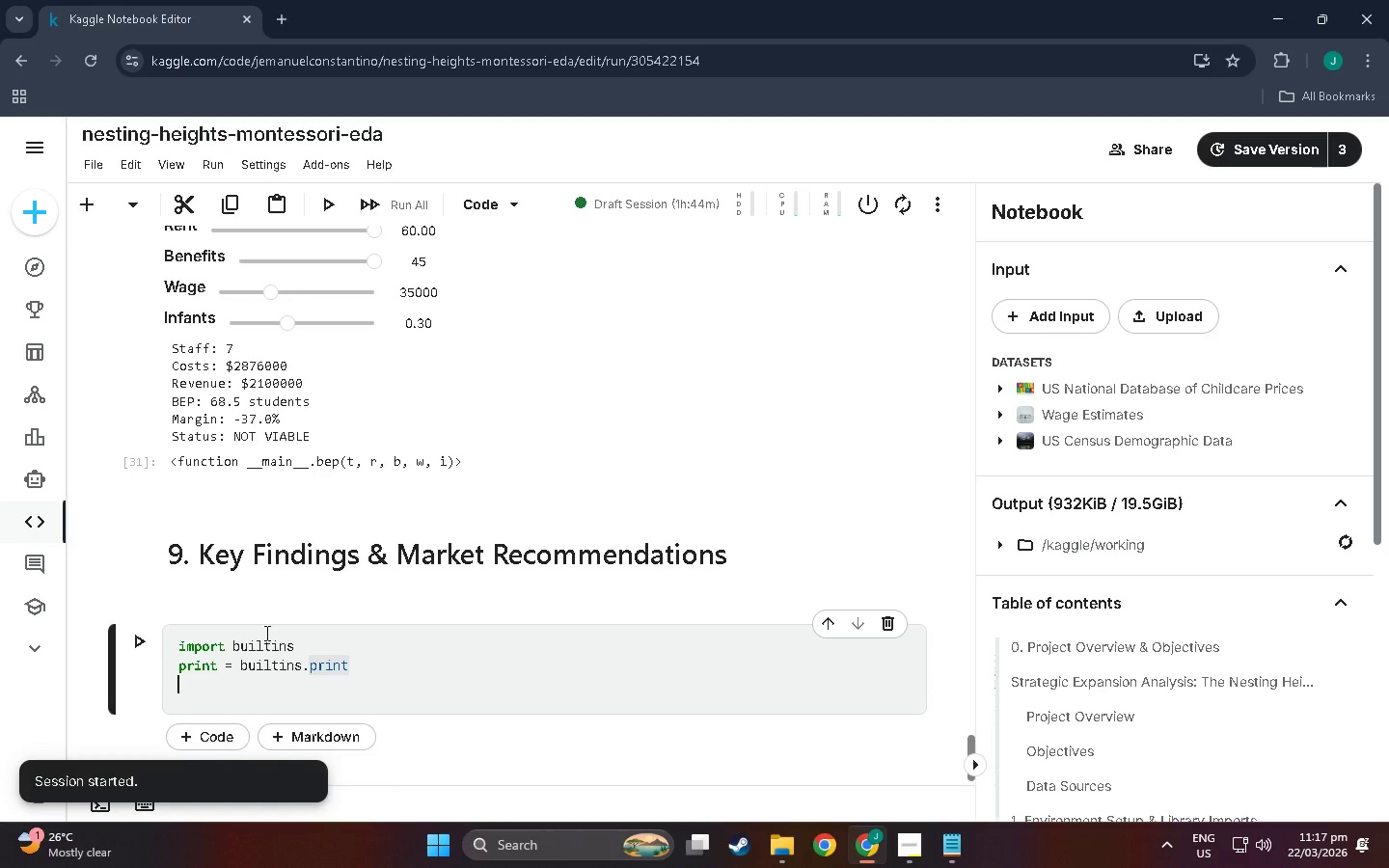 
key(Enter)
 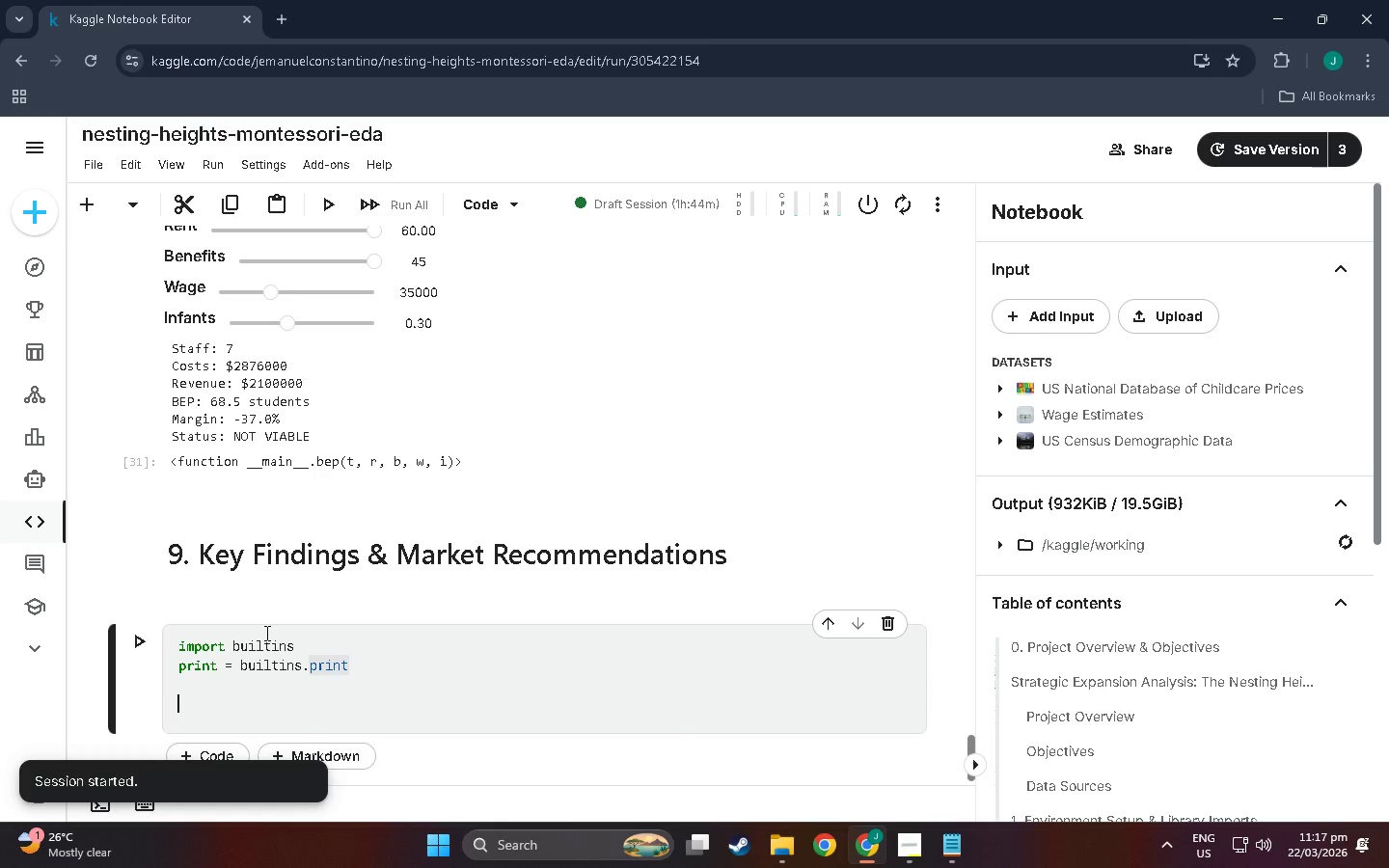 
type(top )
key(Backspace)
type(3-)
key(Backspace)
type(=)
key(Backspace)
type( = merged.nlargest(3, ;)
key(Backspace)
type('expansion))
key(Backspace)
type(_so)
key(Backspace)
type(core)
 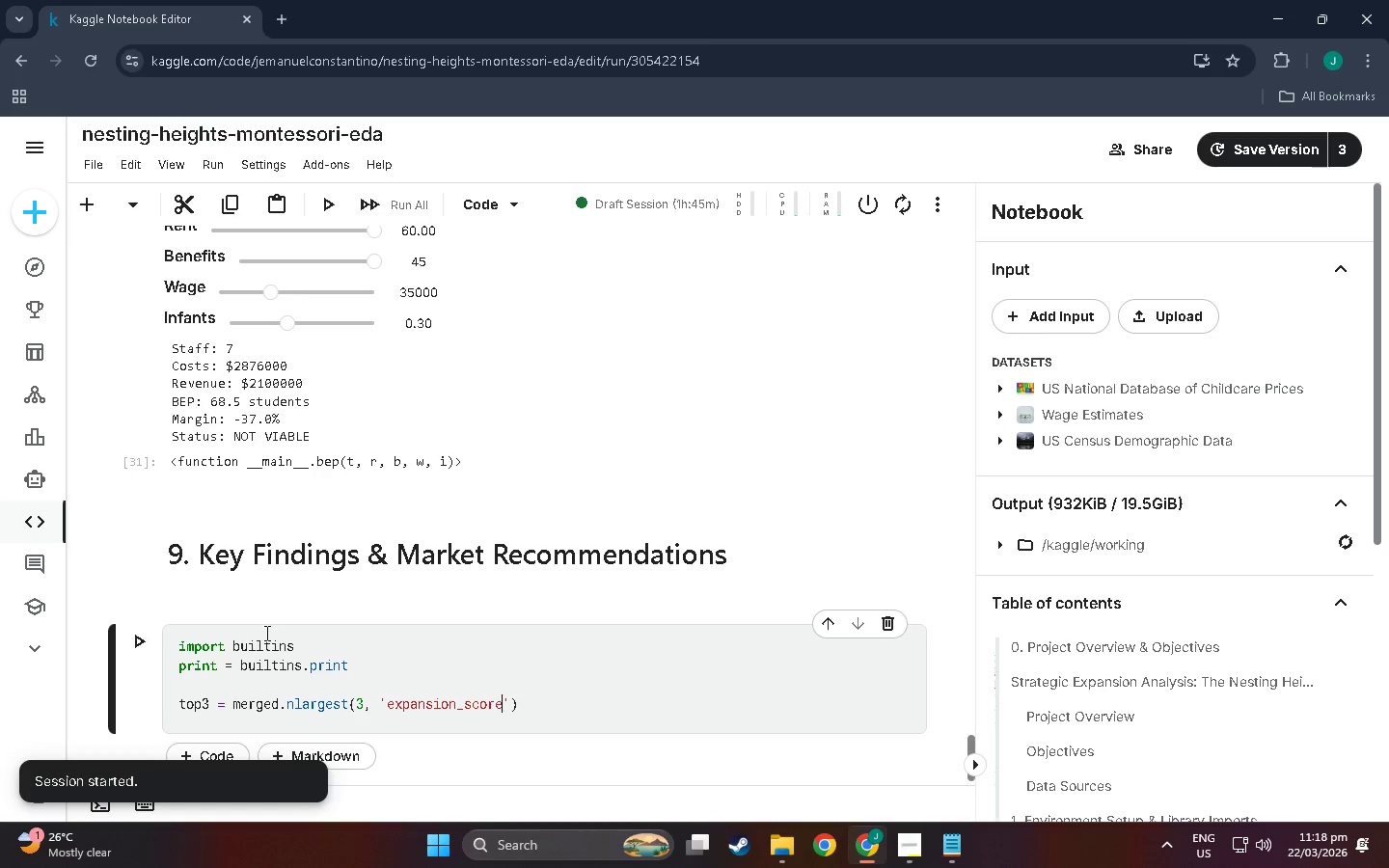 
key(ArrowRight)
 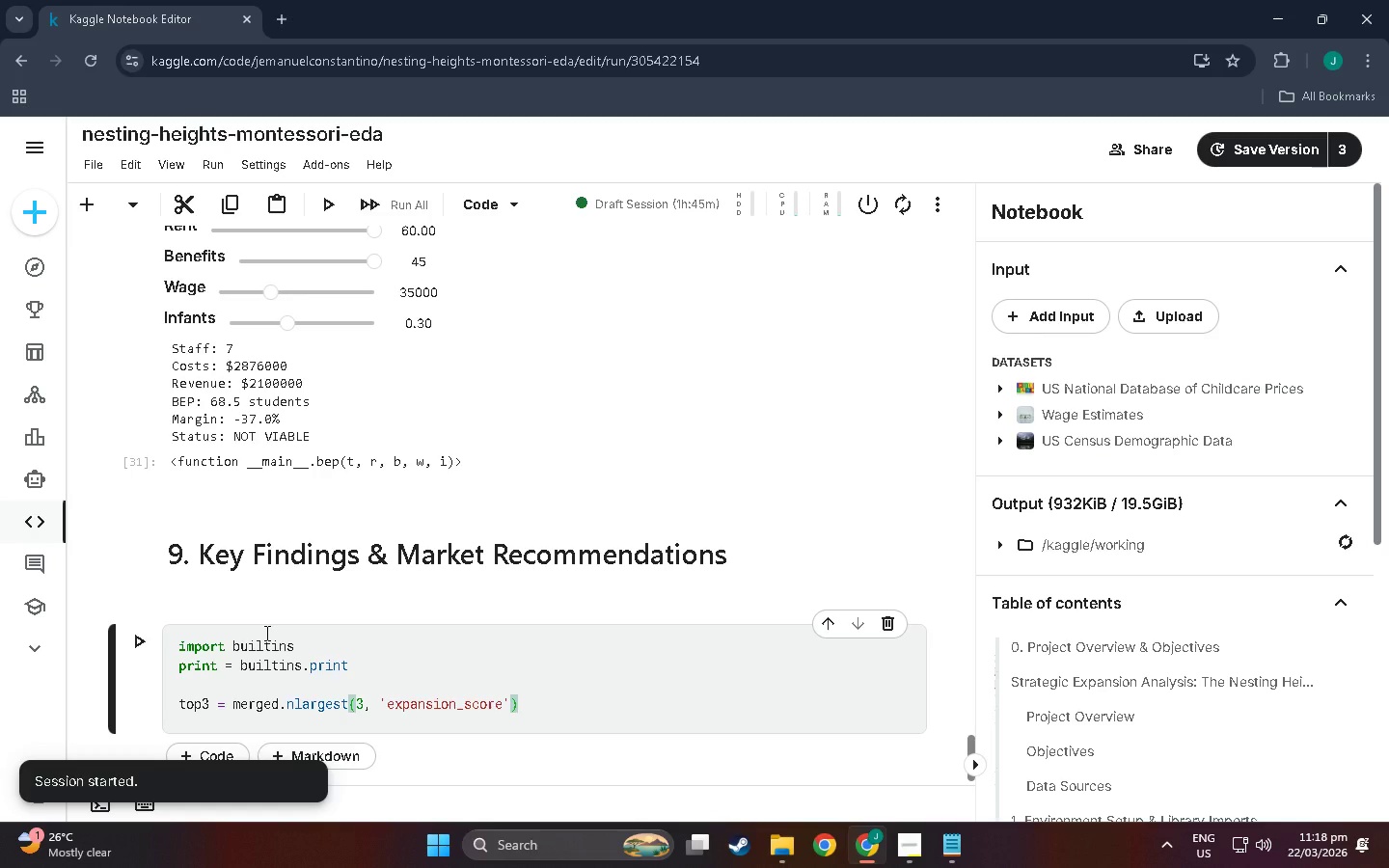 
key(ArrowRight)
 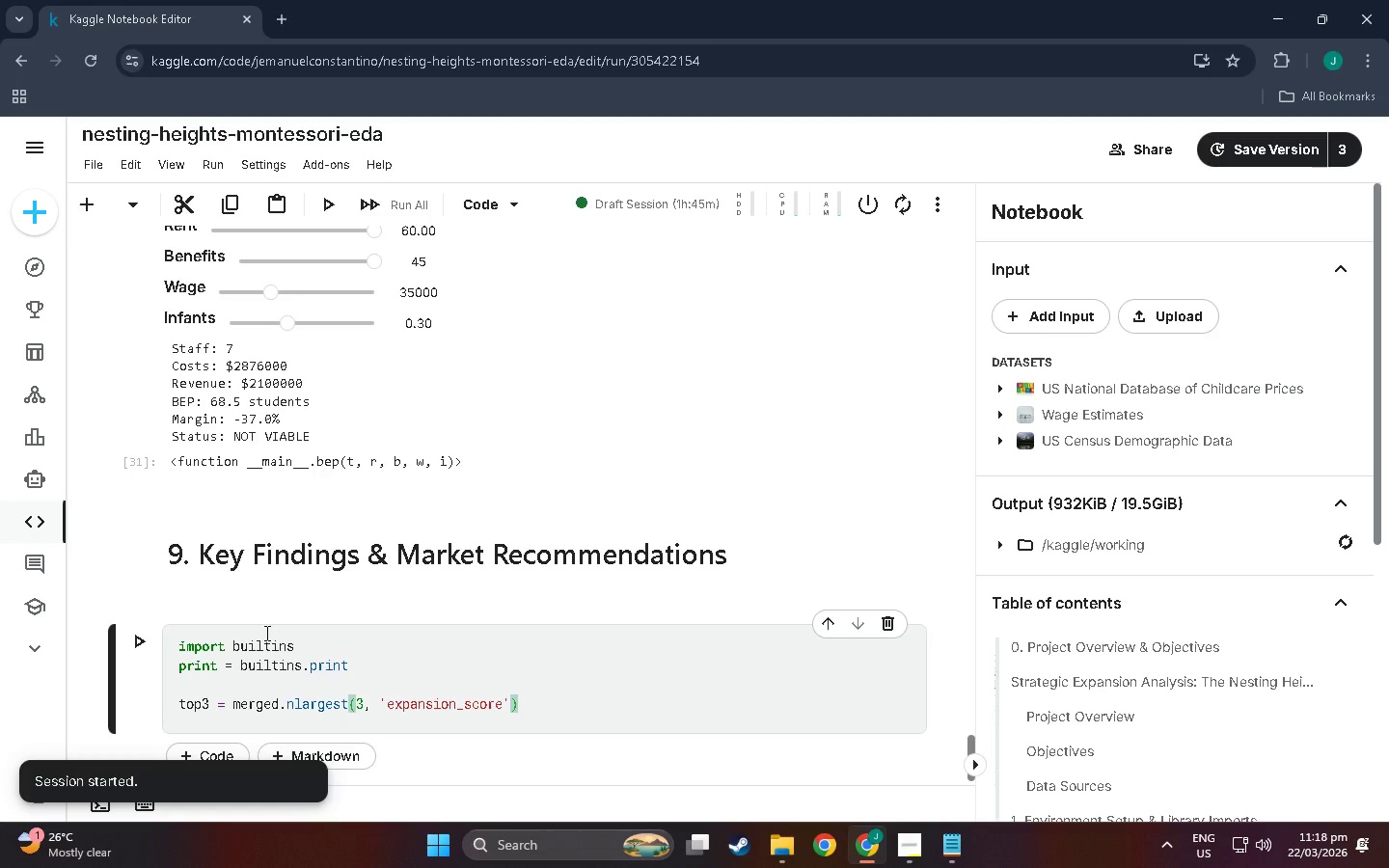 
key(Shift+BracketLeft)
 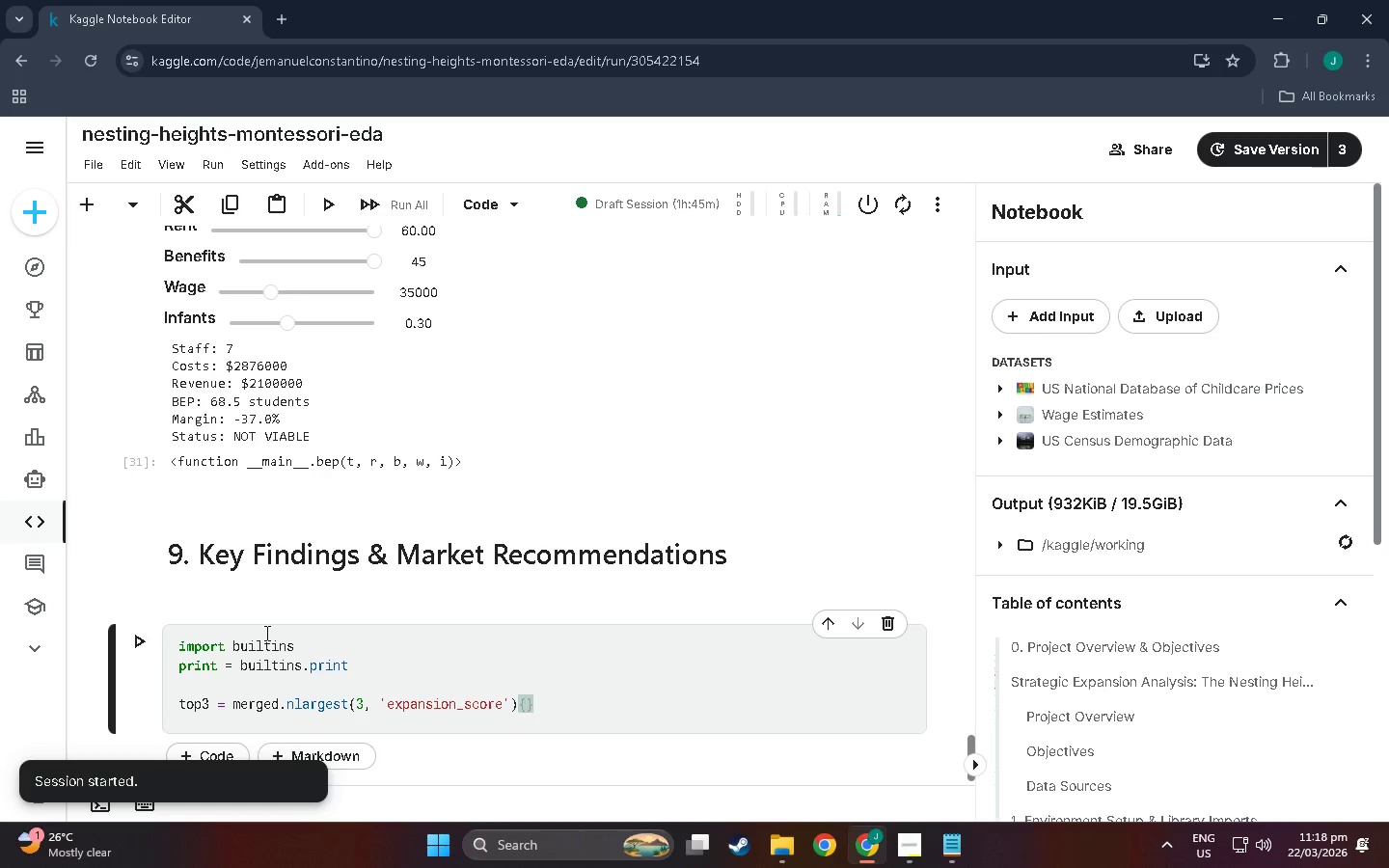 
key(Backspace)
 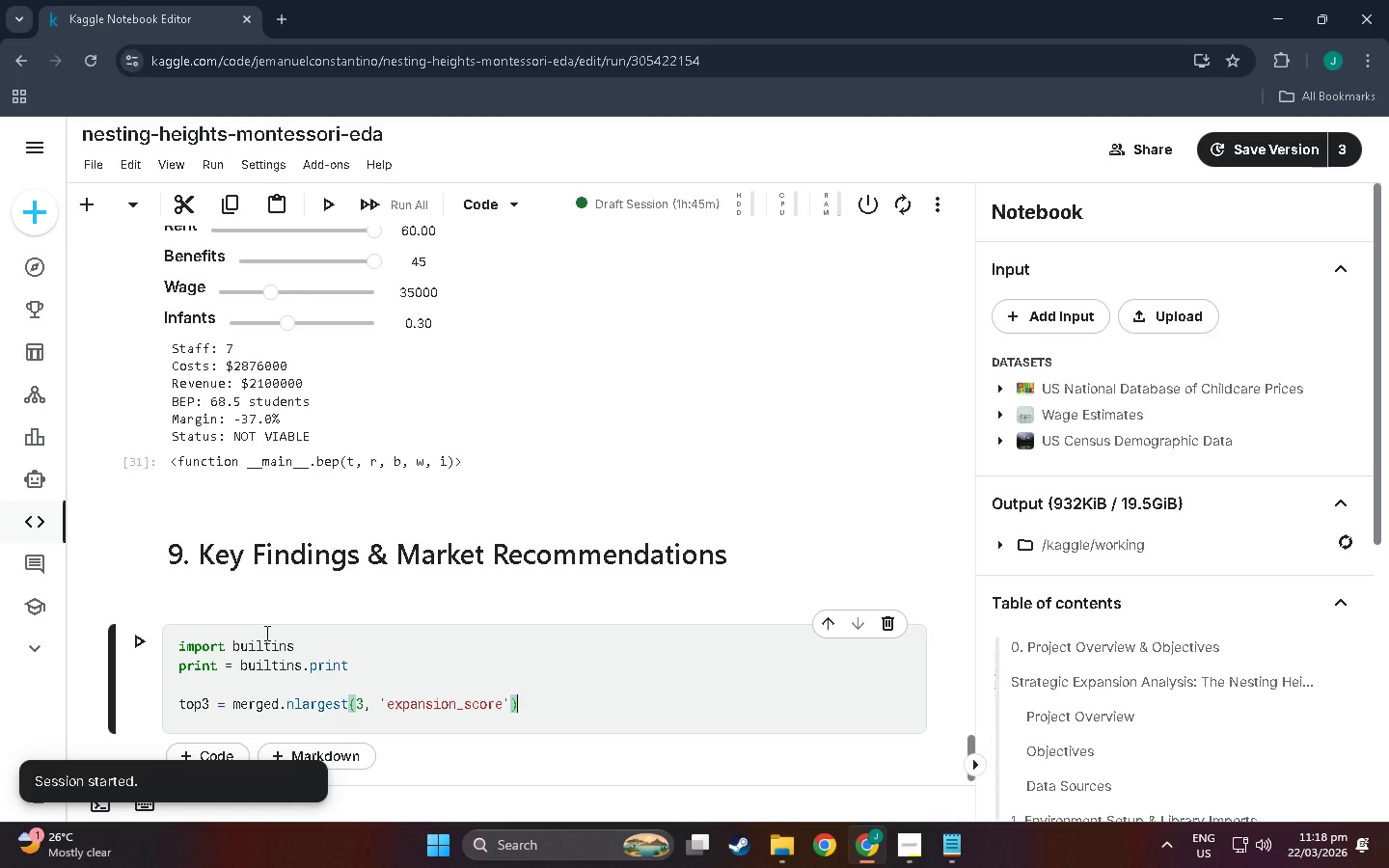 
key(BracketLeft)
 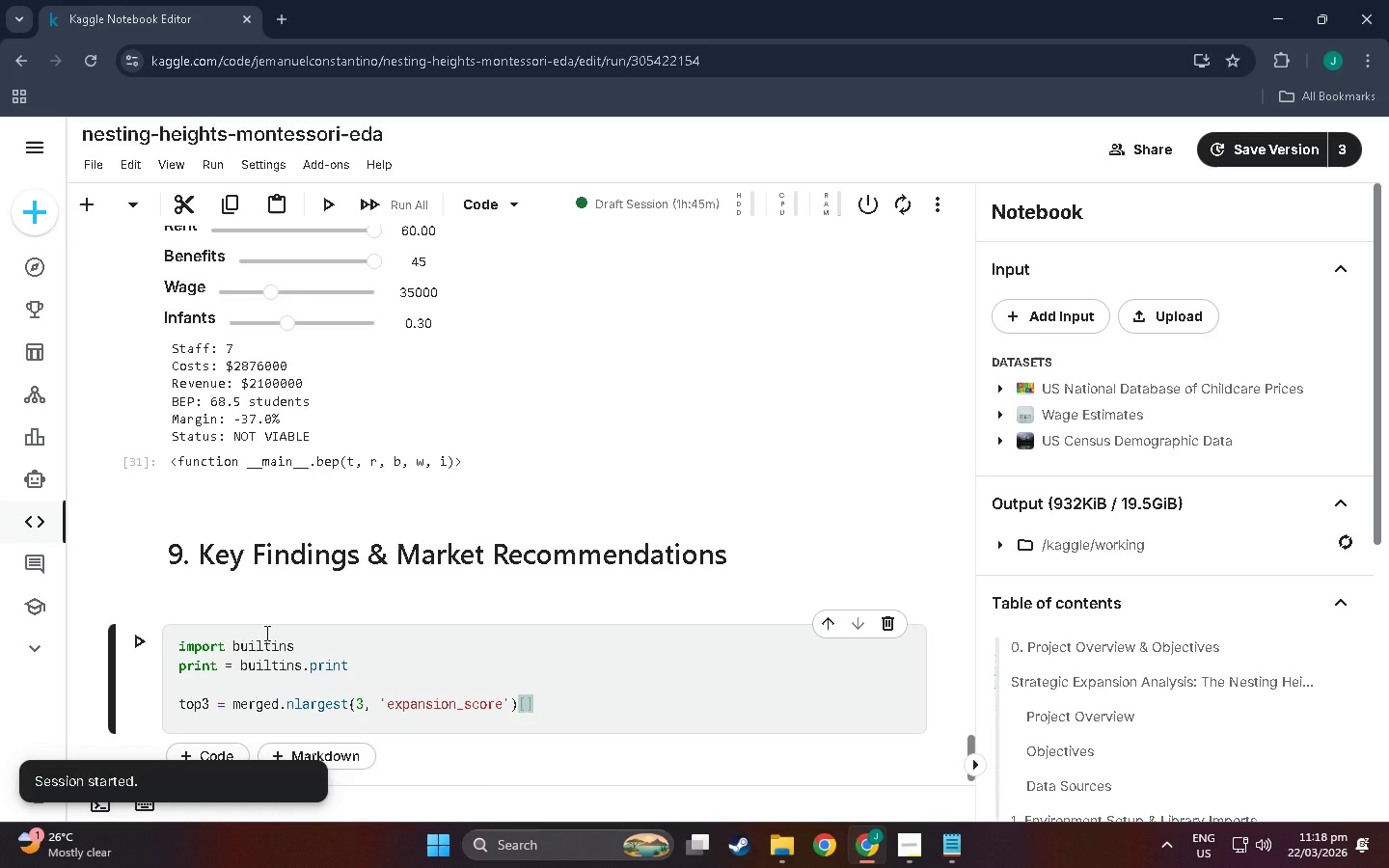 
key(Enter)
 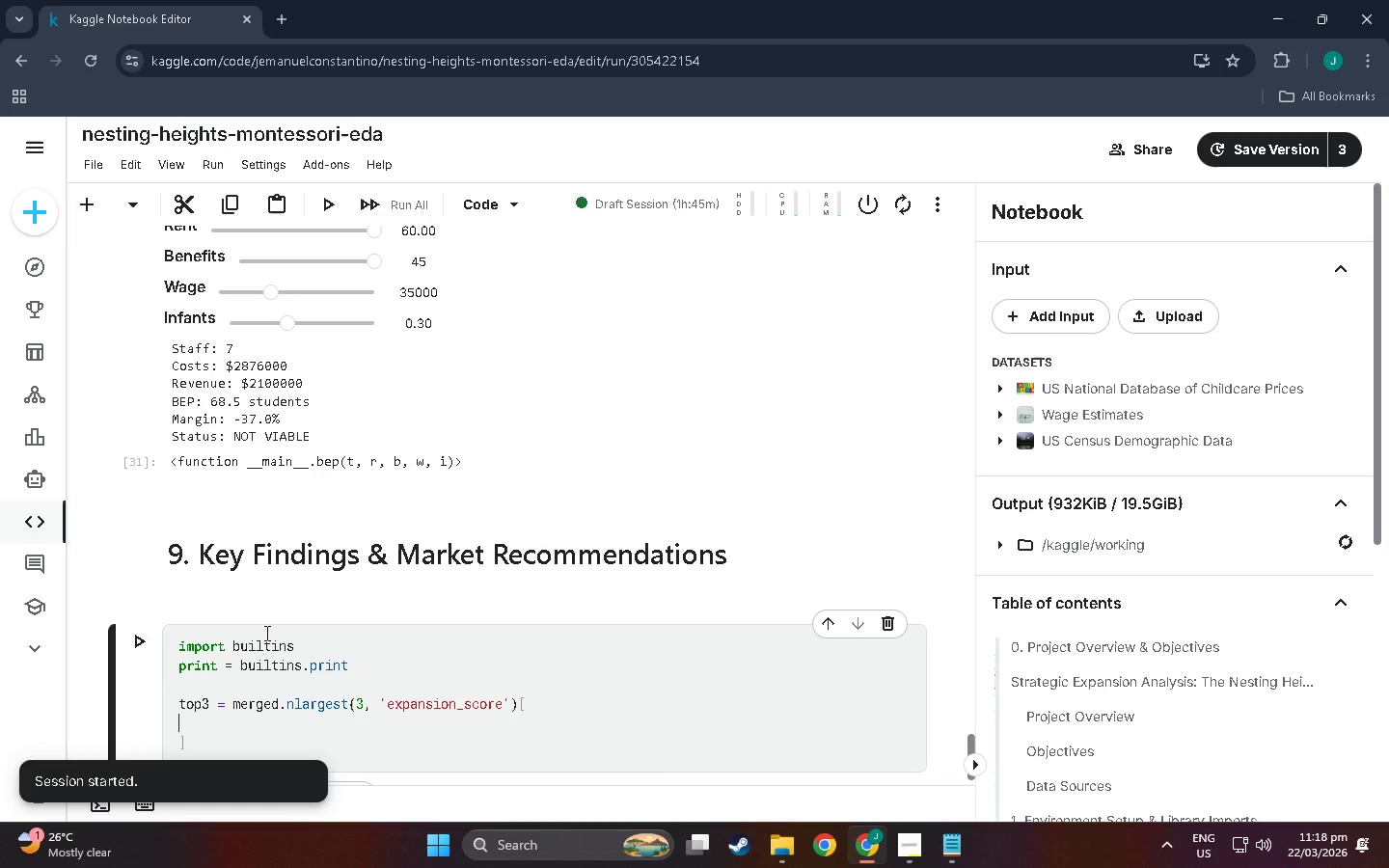 
key(BracketLeft)
 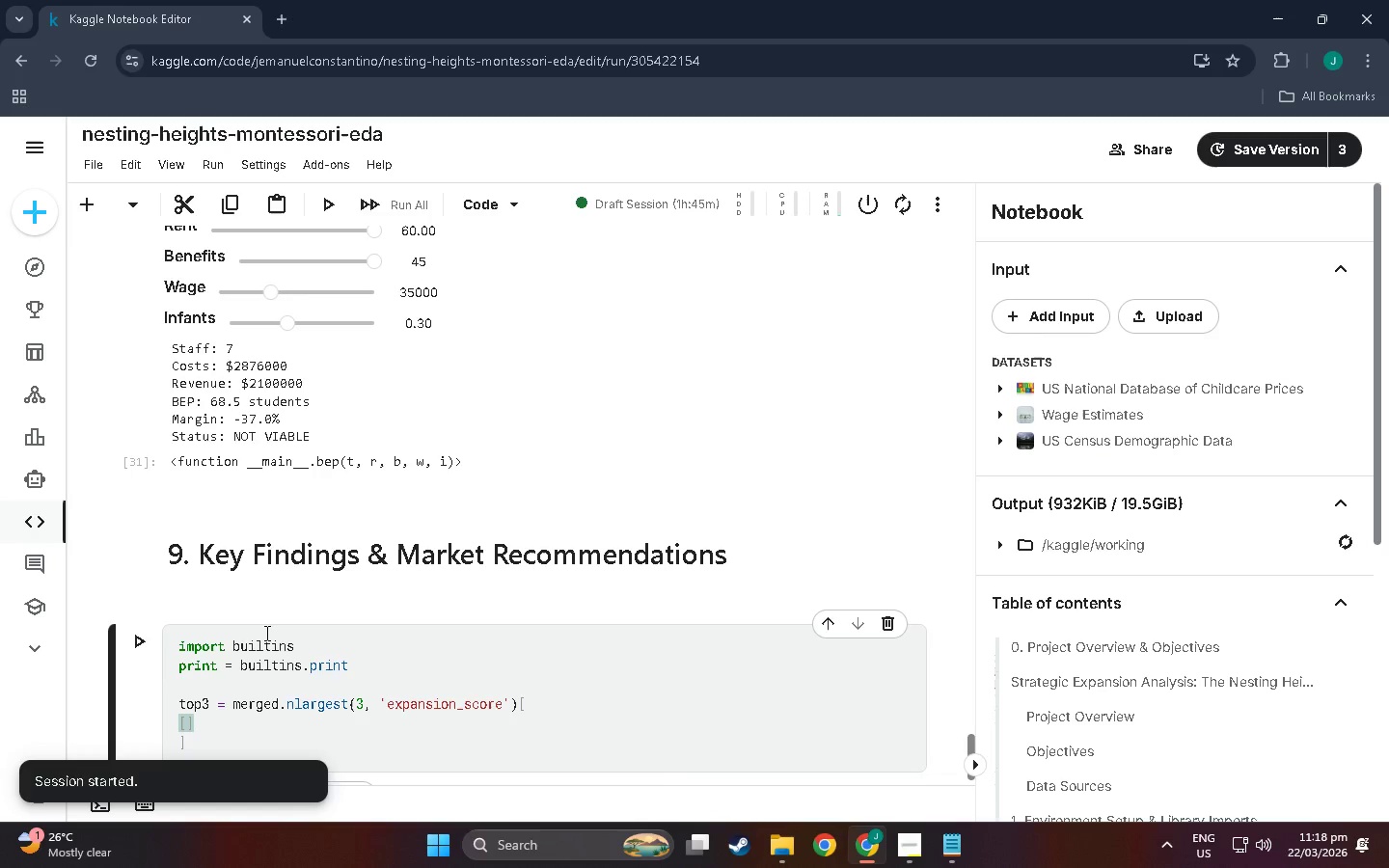 
key(Backspace)
 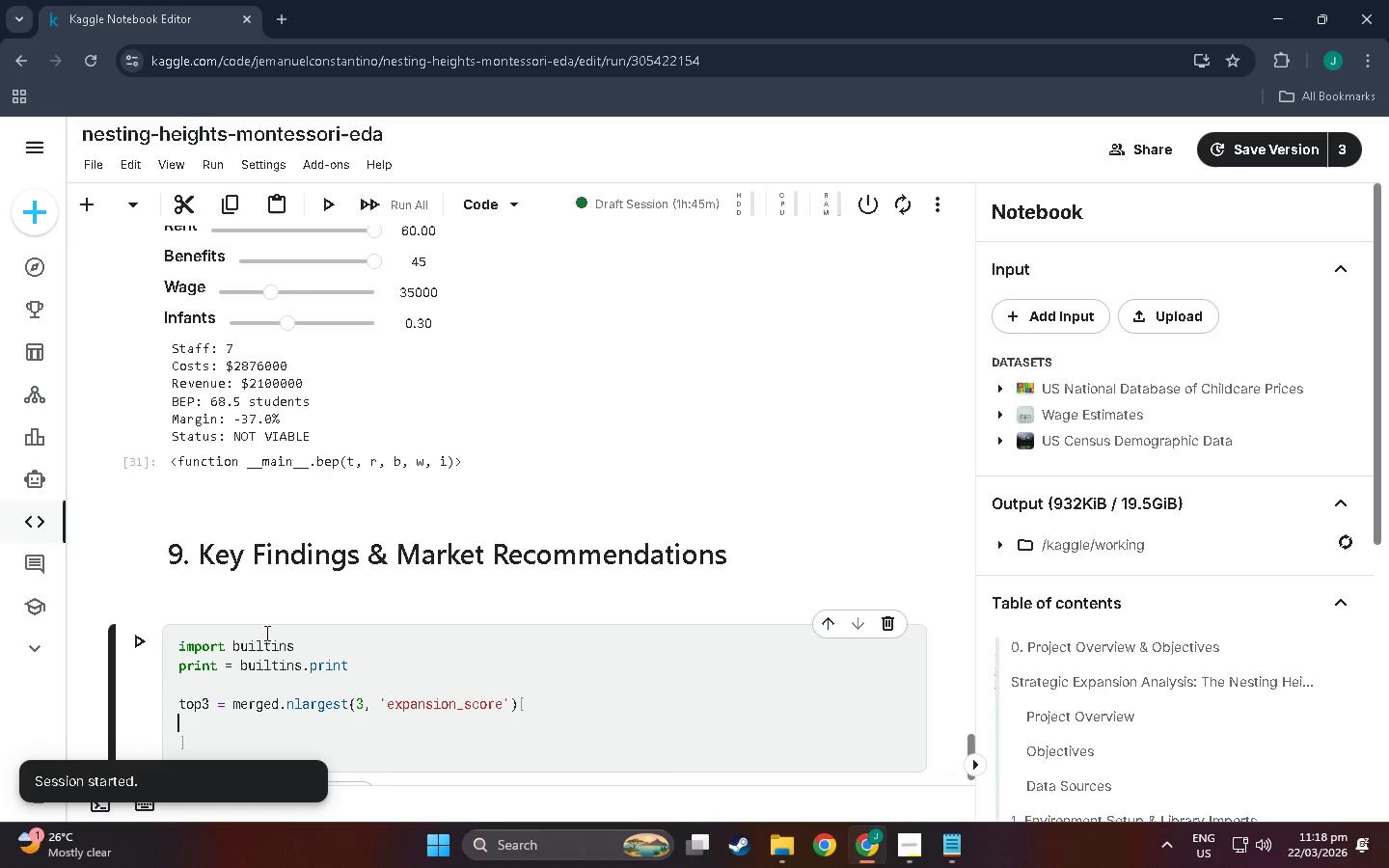 
type(;)
key(Backspace)
type(')
key(Backspace)
type([county)
key(Backspace)
key(Backspace)
key(Backspace)
key(Backspace)
key(Backspace)
key(Backspace)
type(;)
key(Backspace)
type('countu)
key(Backspace)
type(yu)
key(Backspace)
key(Backspace)
type(uy)
key(Backspace)
type(y)
key(Backspace)
key(Backspace)
type(y)
 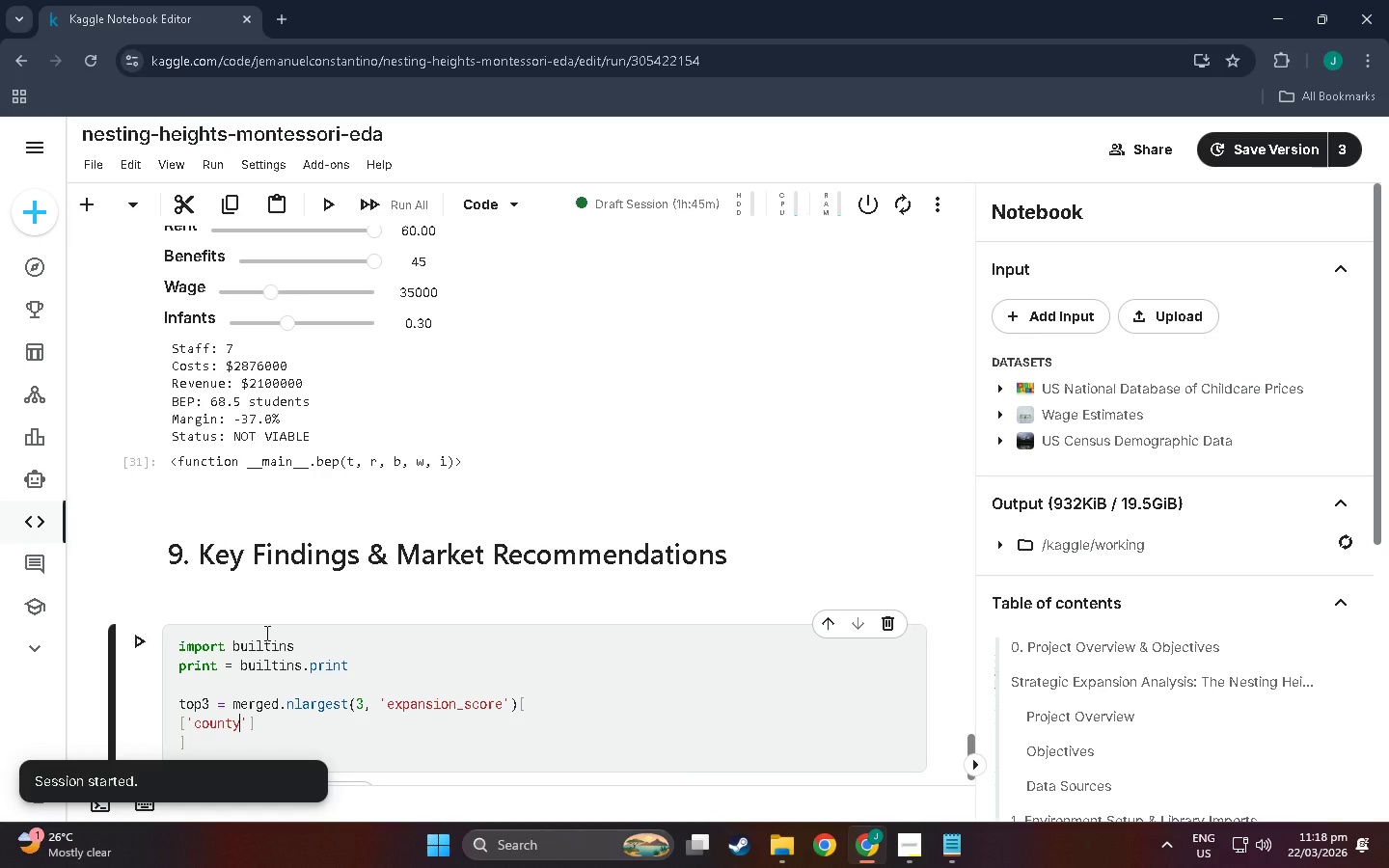 
key(ArrowRight)
 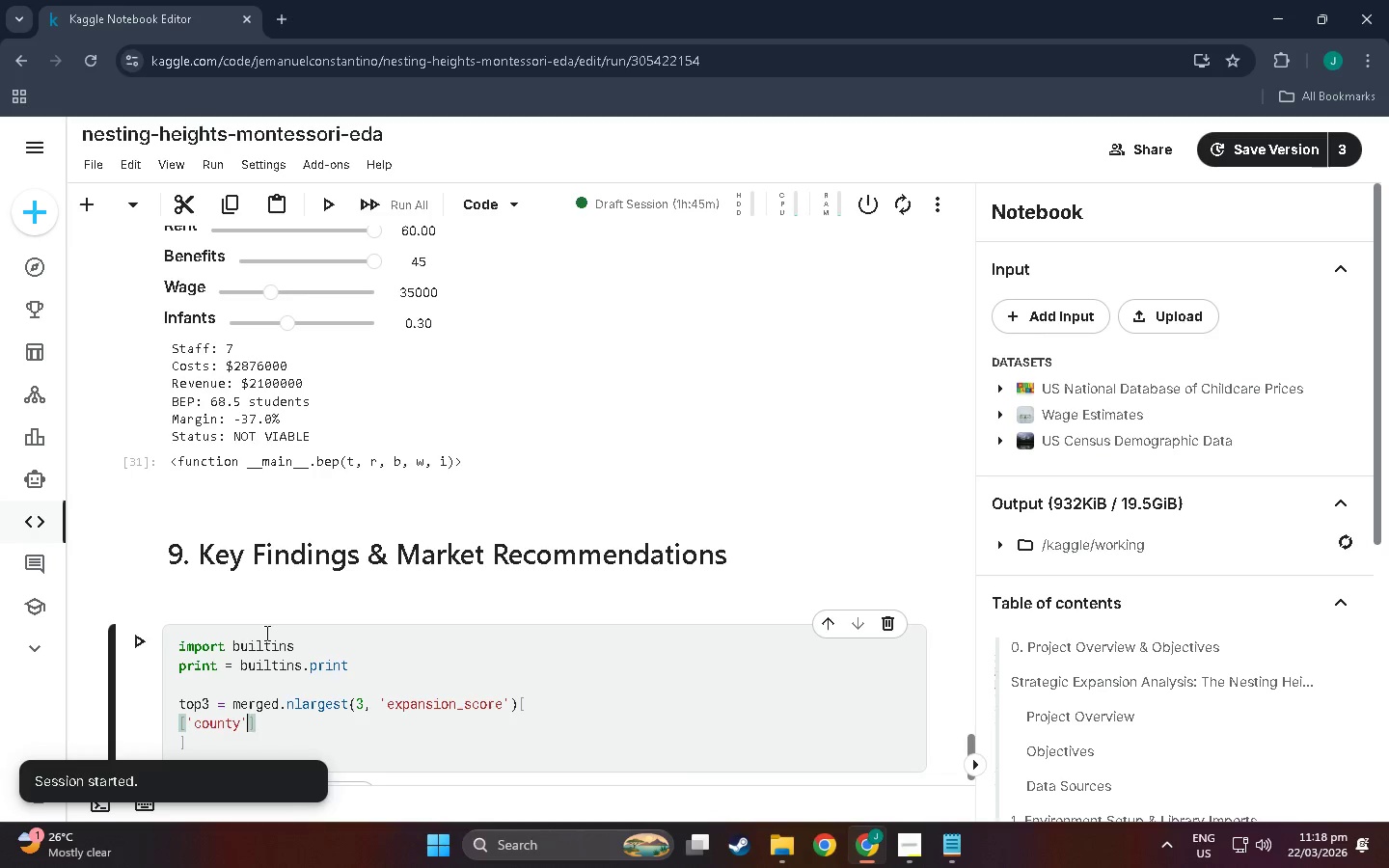 
type(,'state)
 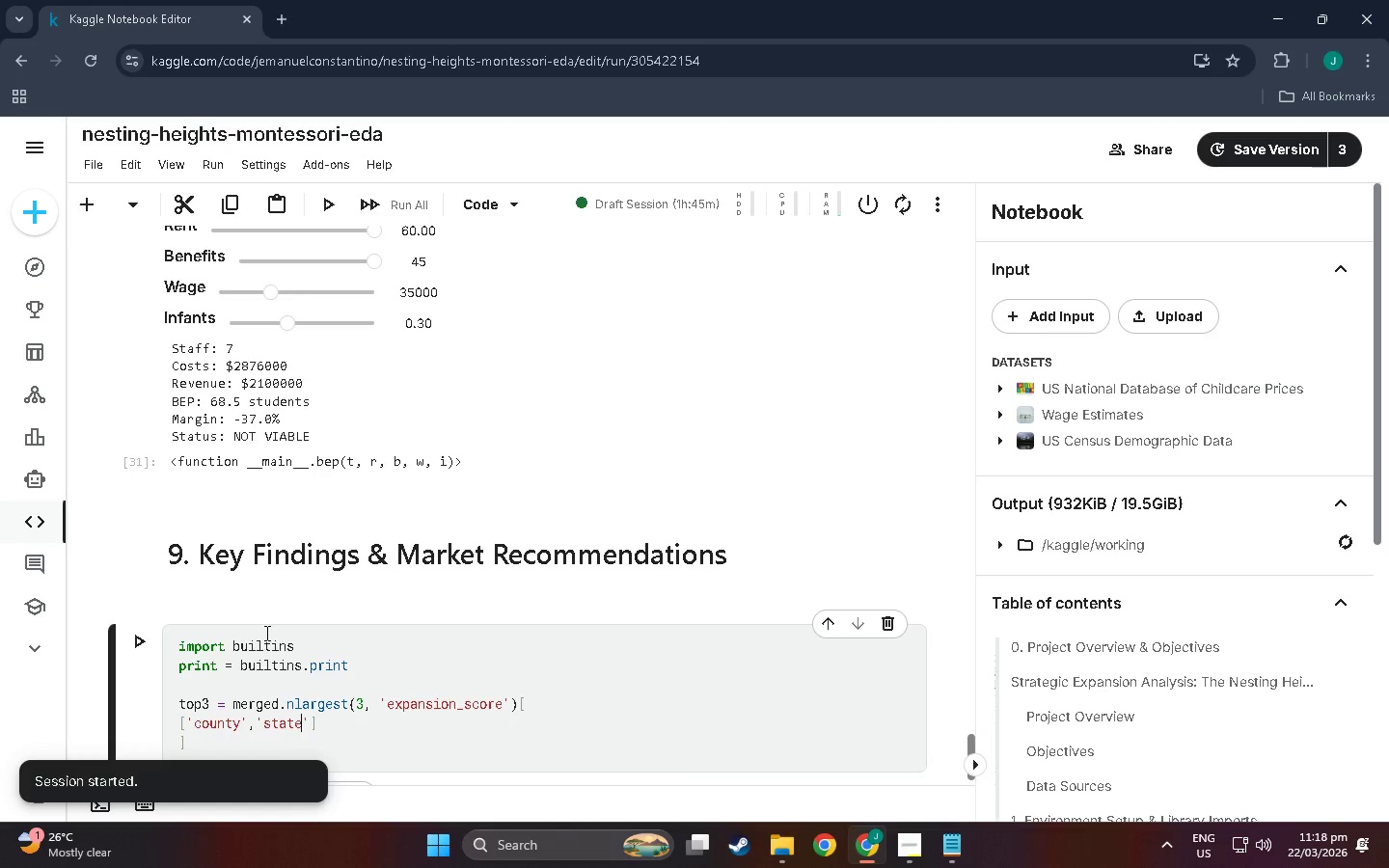 
key(ArrowRight)
 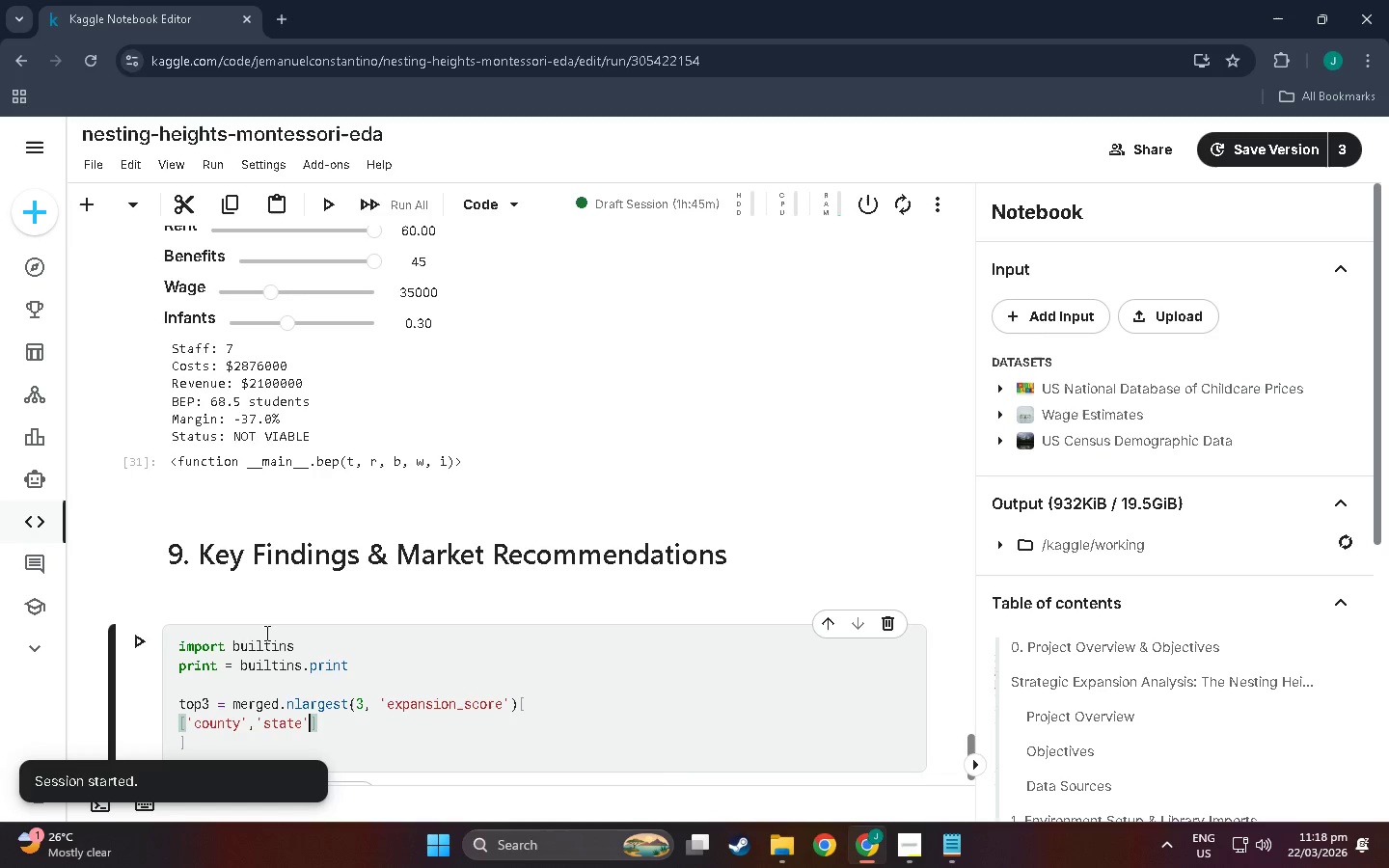 
type(,'median_io)
key(Backspace)
type(ncome)
 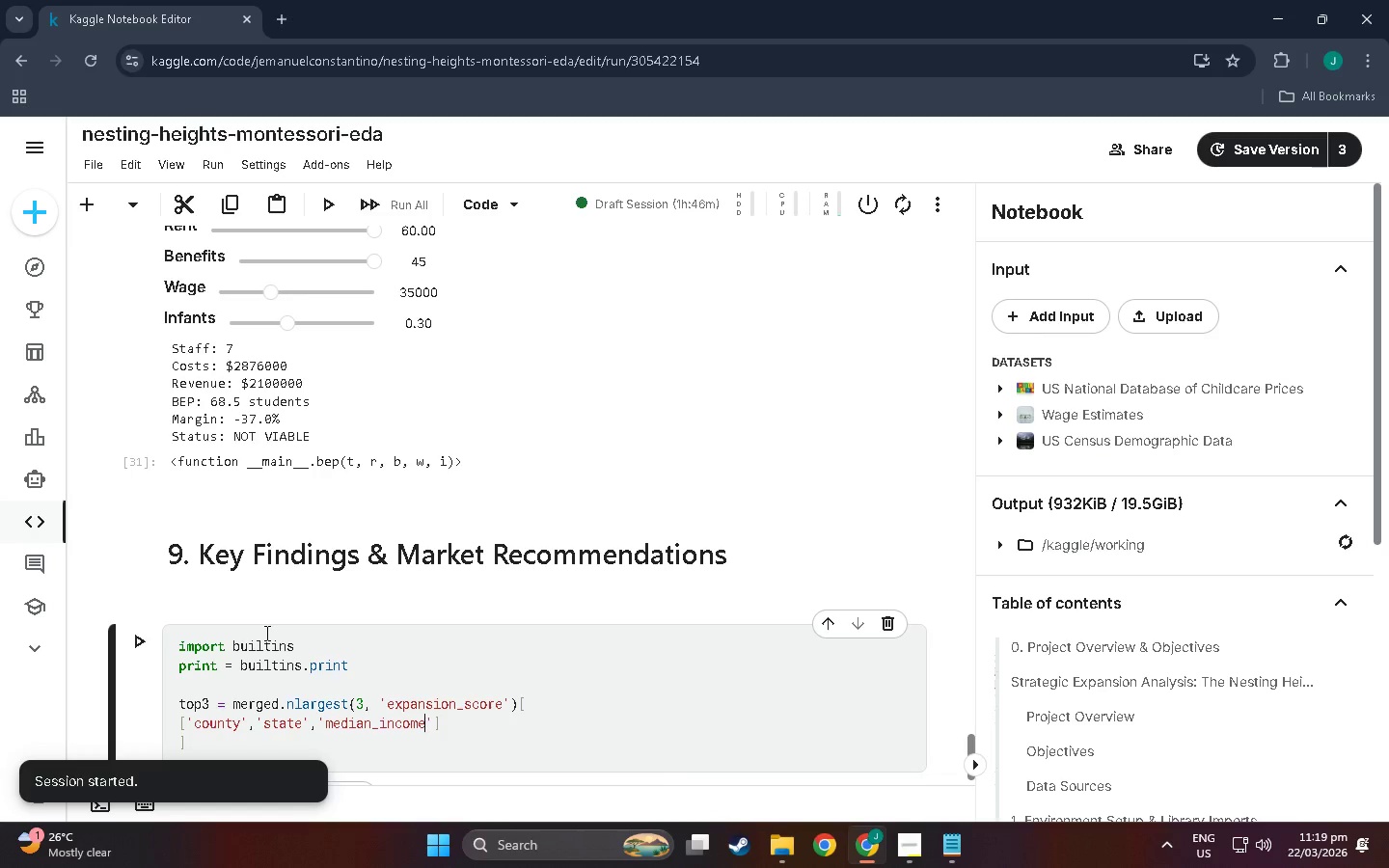 
key(ArrowRight)
 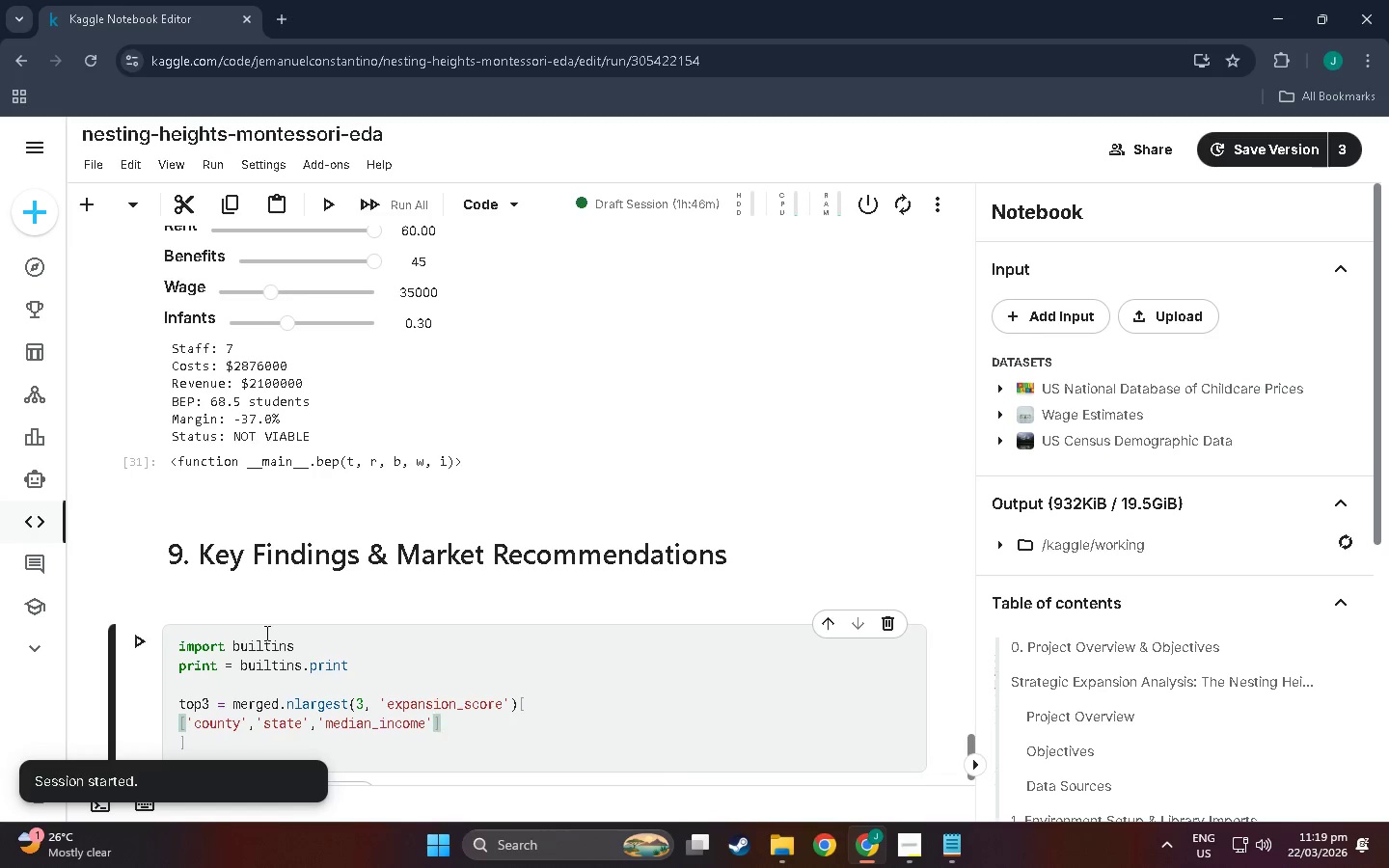 
type(,'demand_score)
 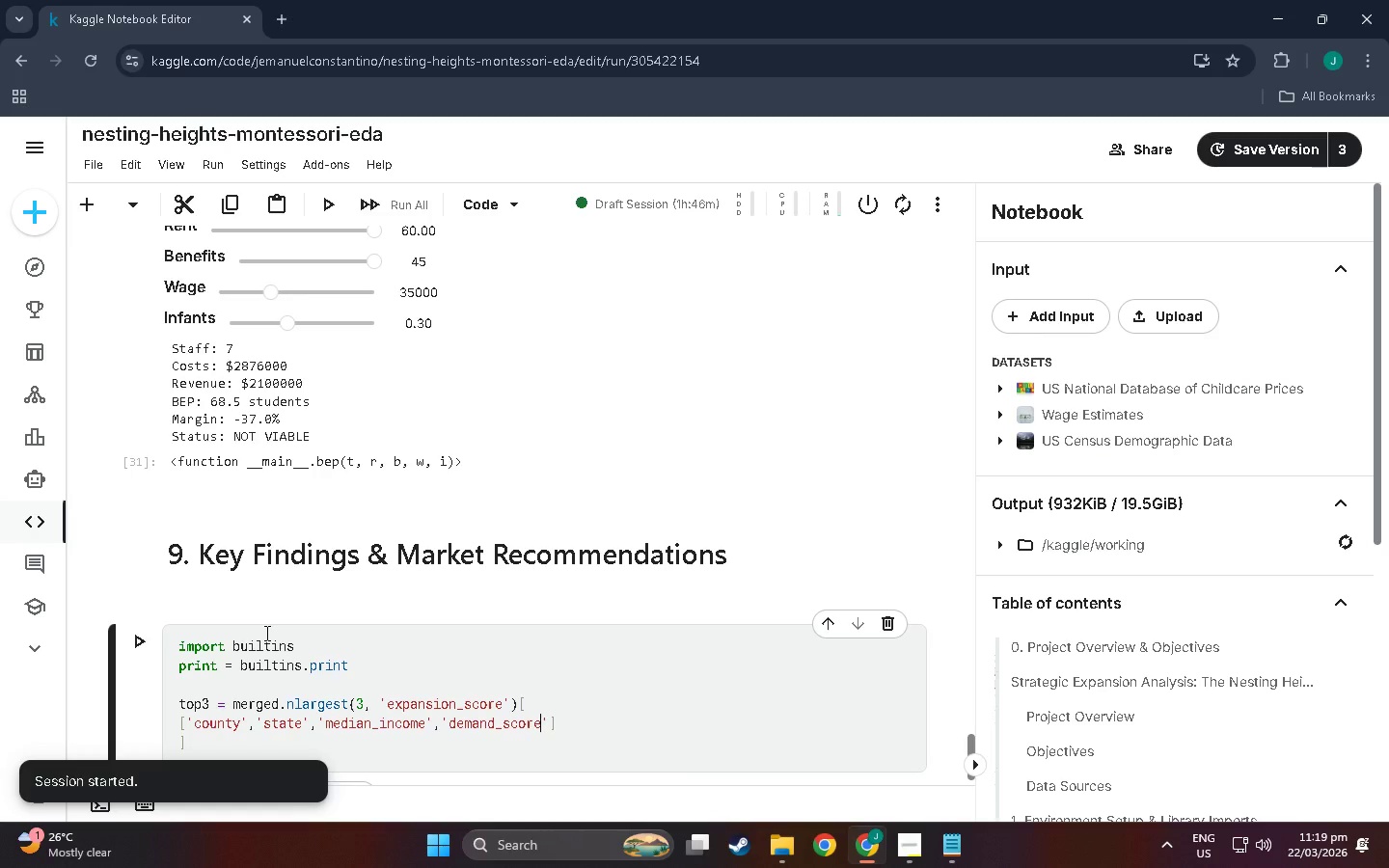 
key(ArrowRight)
 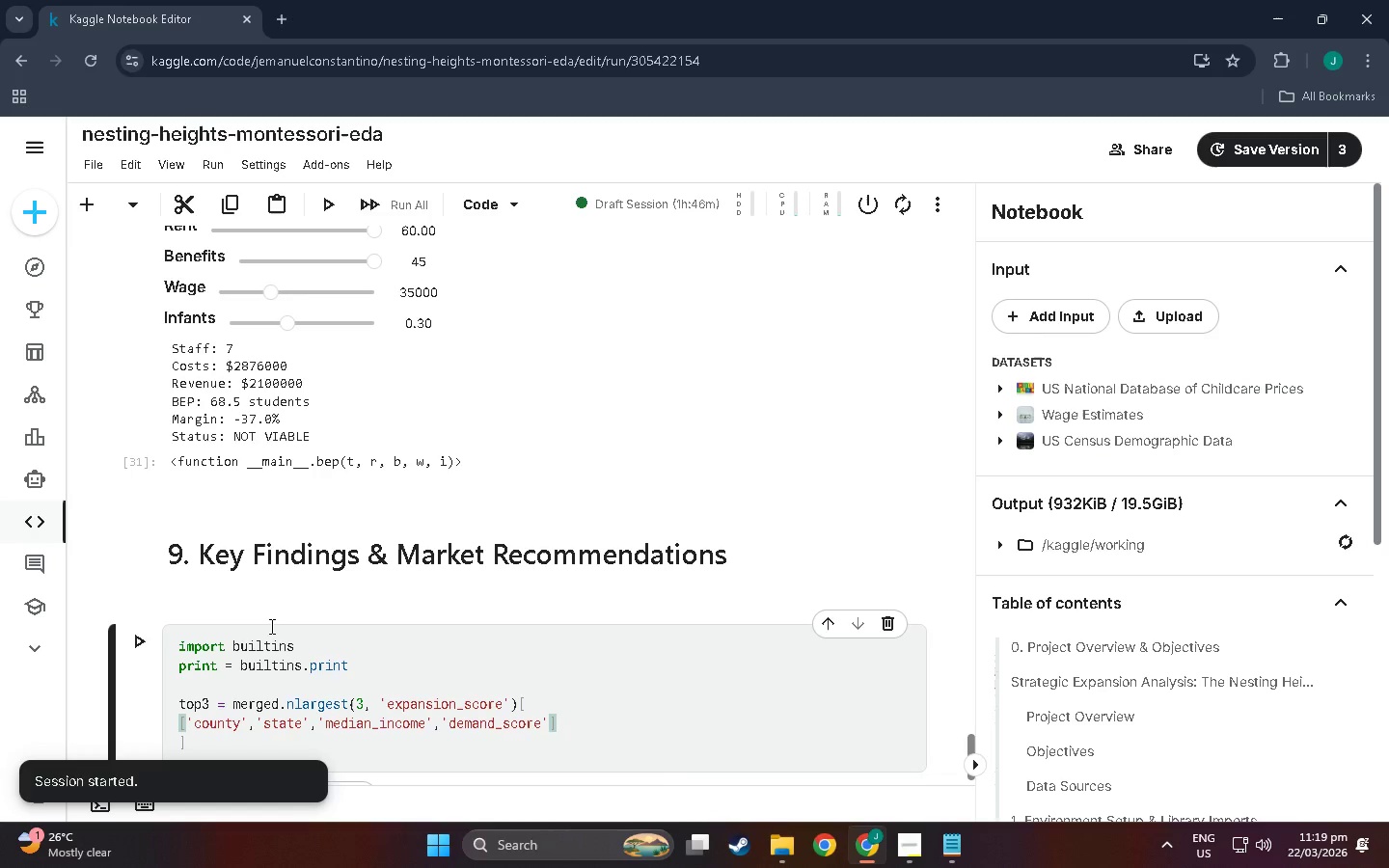 
key(Comma)
 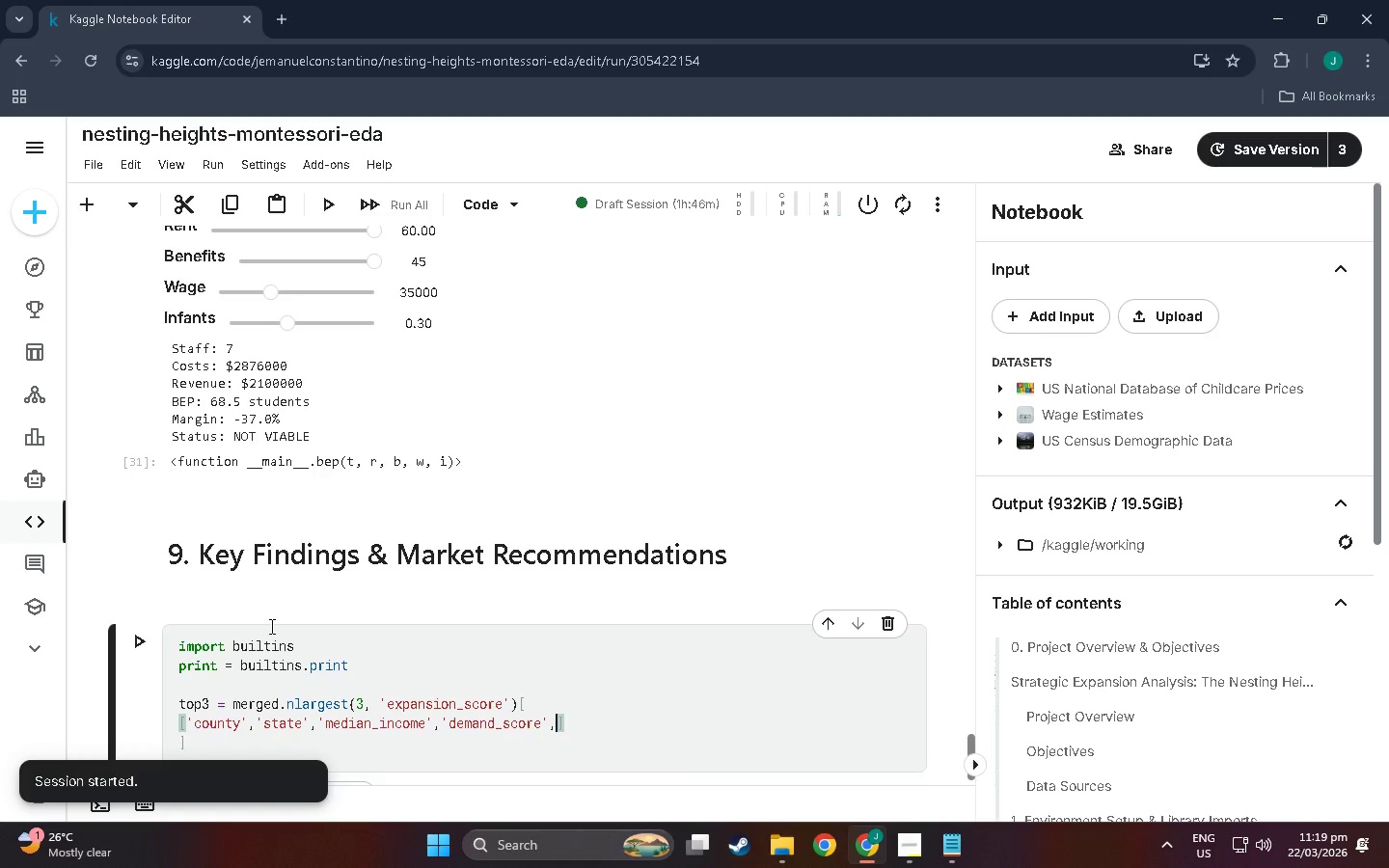 
key(Enter)
 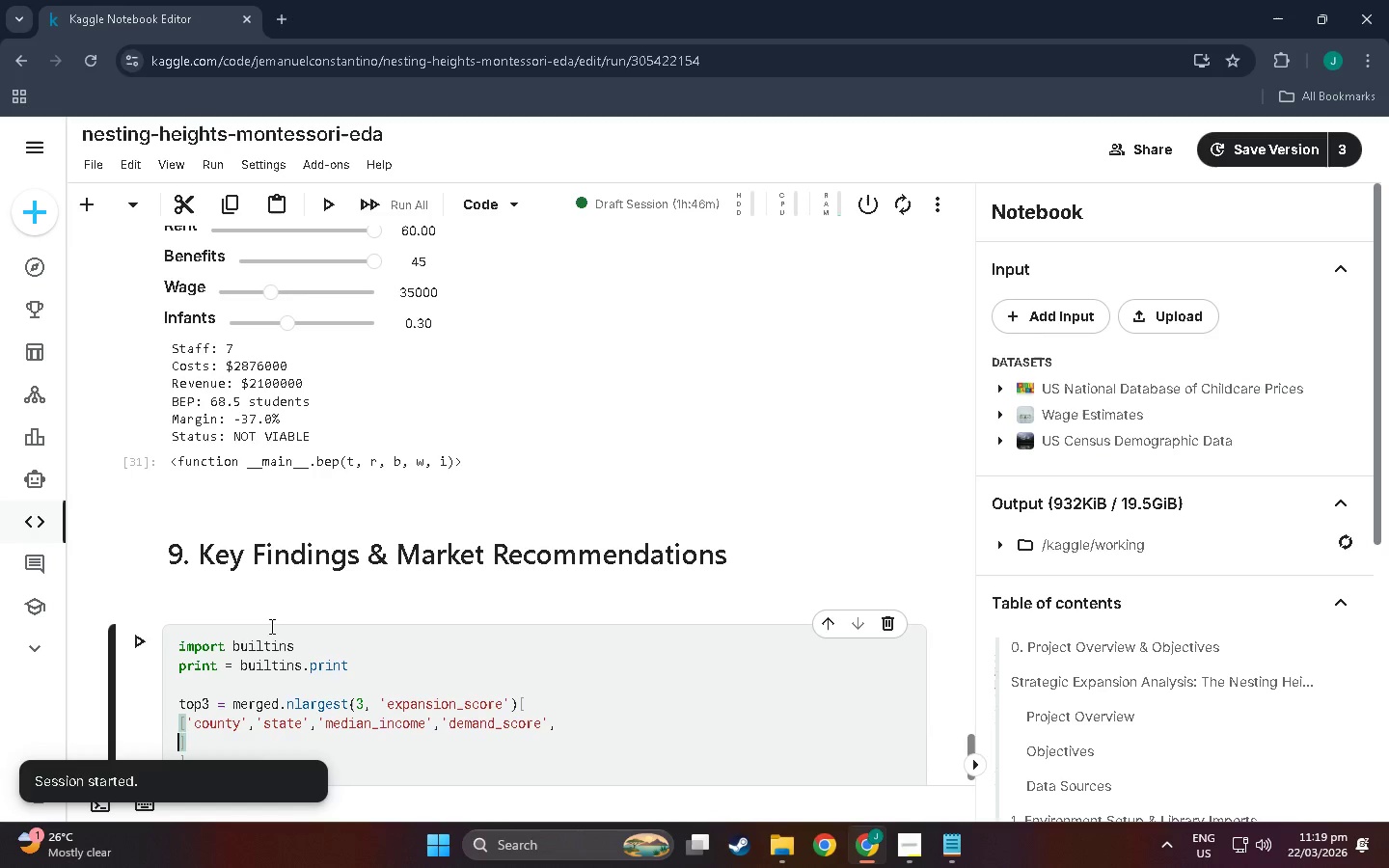 
type(;)
key(Backspace)
type('labor_pressure in)
key(Backspace)
key(Backspace)
key(Backspace)
type(_index)
 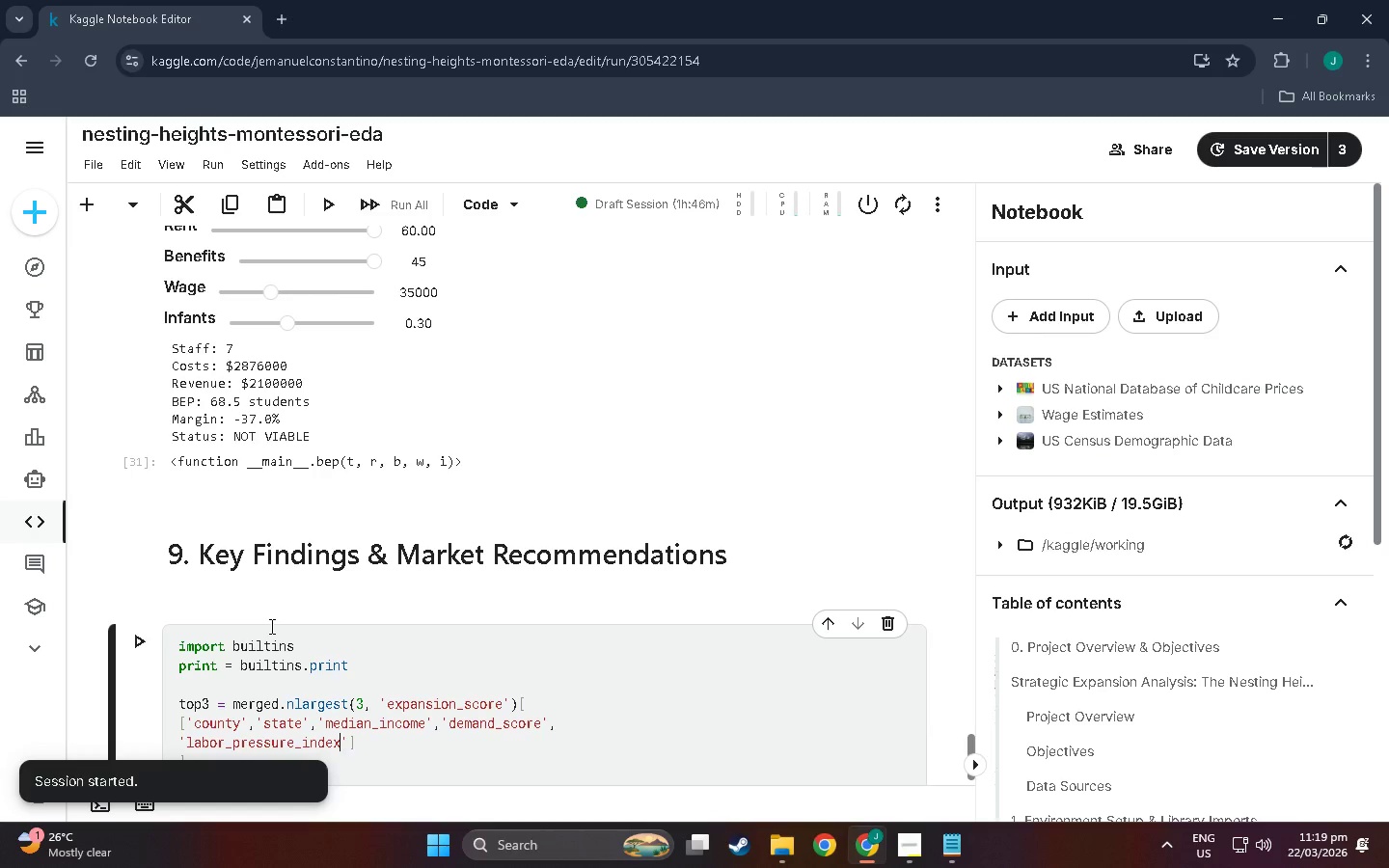 
key(ArrowRight)
 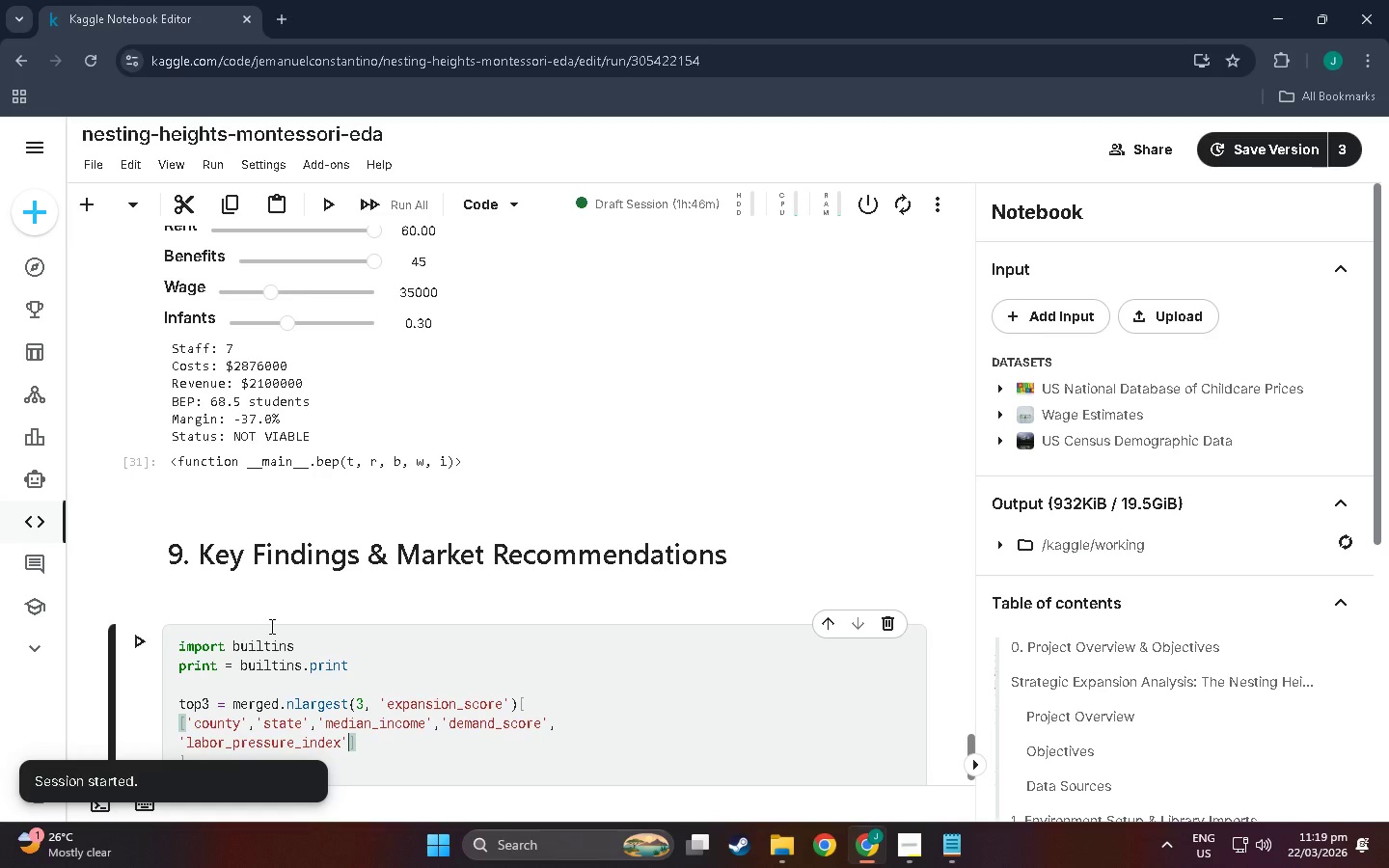 
type(, 'expansion_score)
 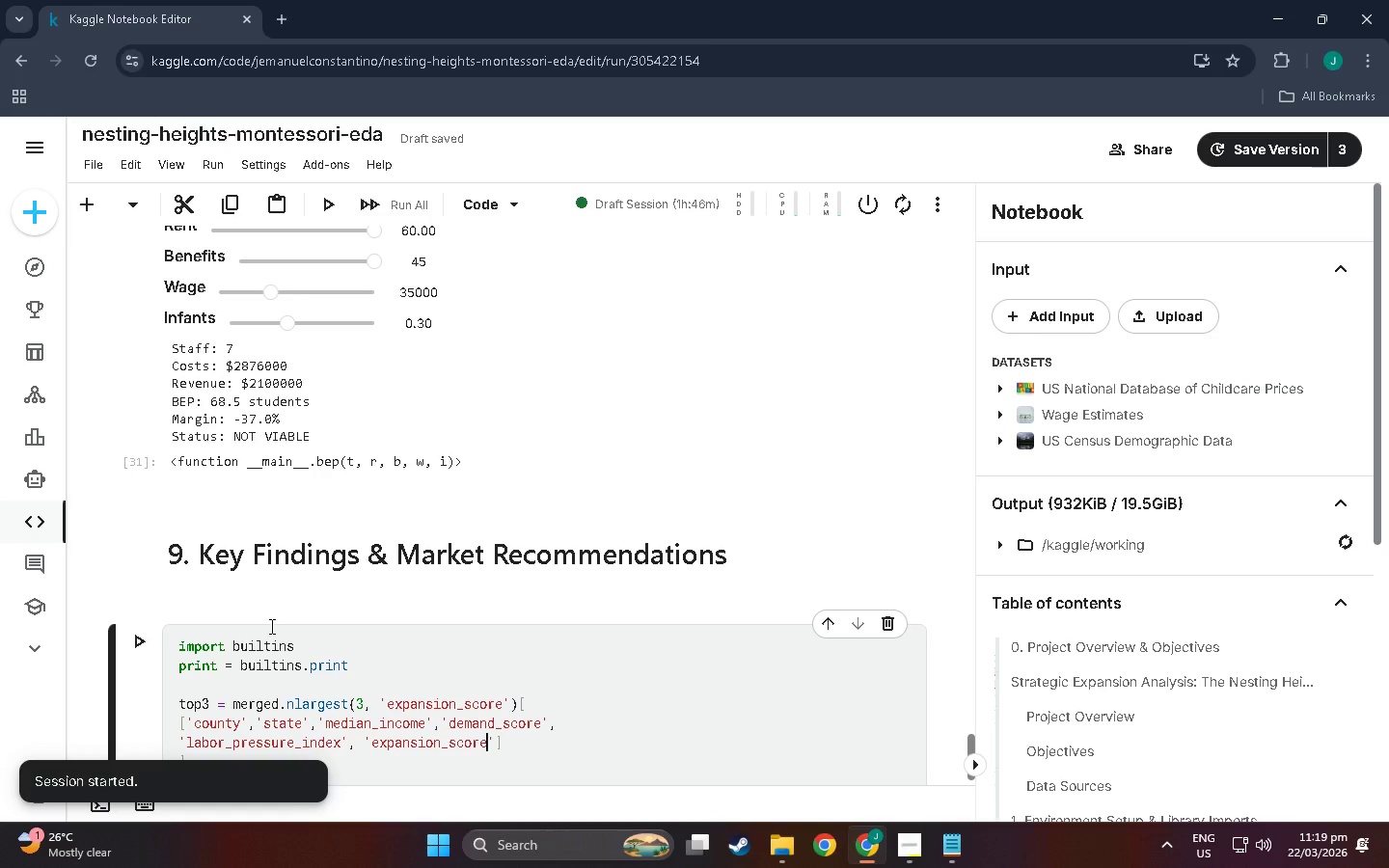 
key(ArrowRight)
 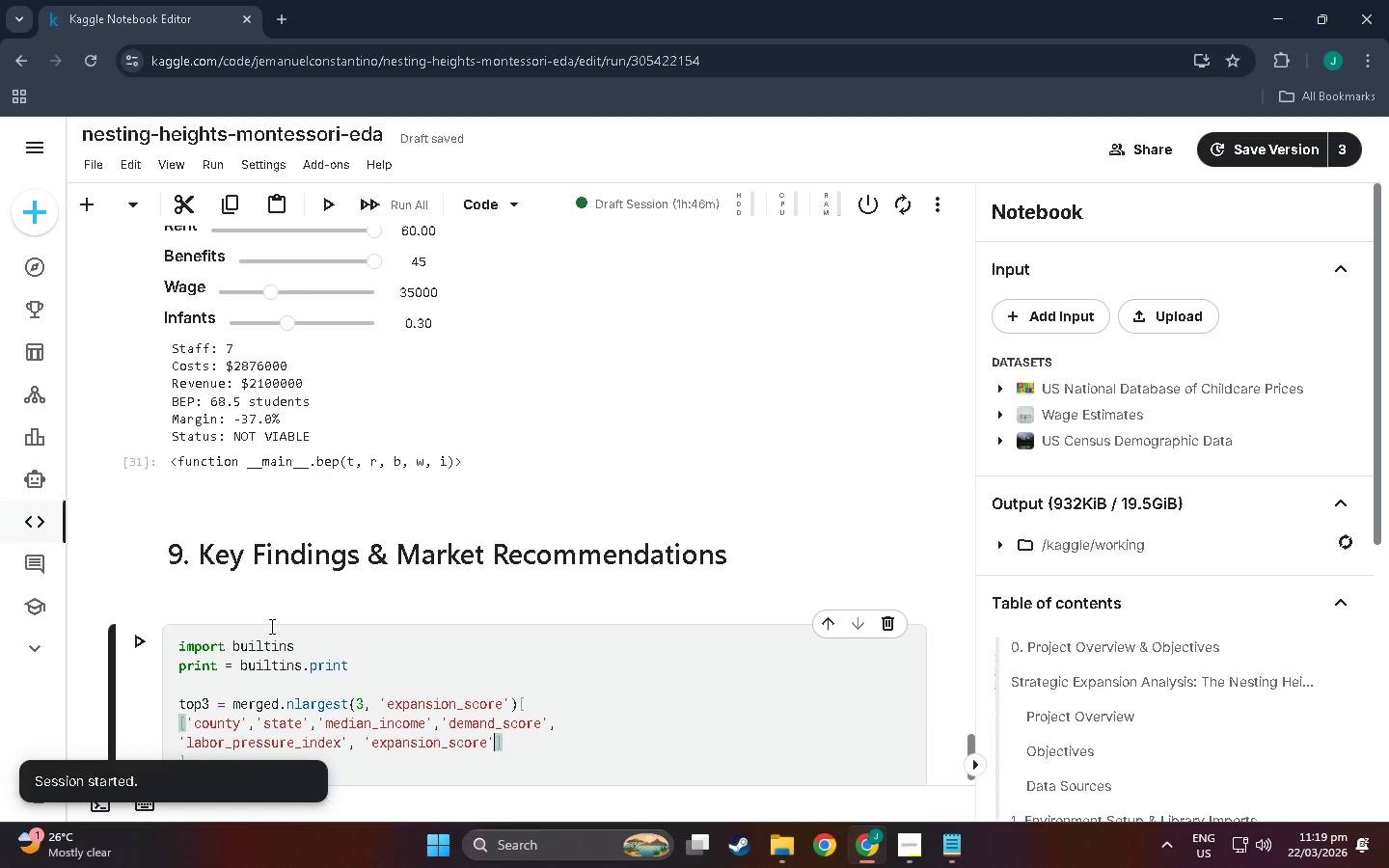 
type(,'census_region)
 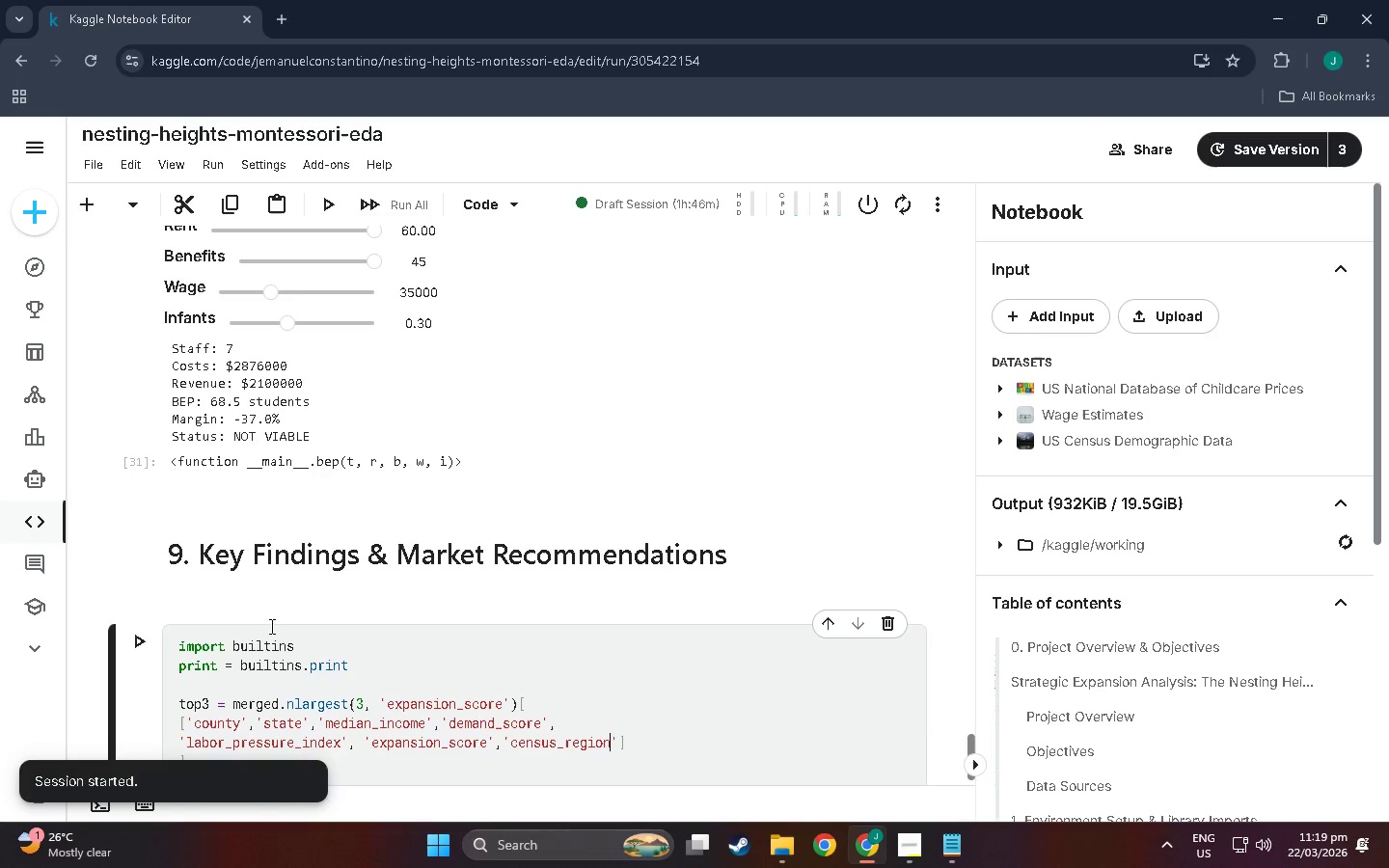 
key(ArrowRight)
 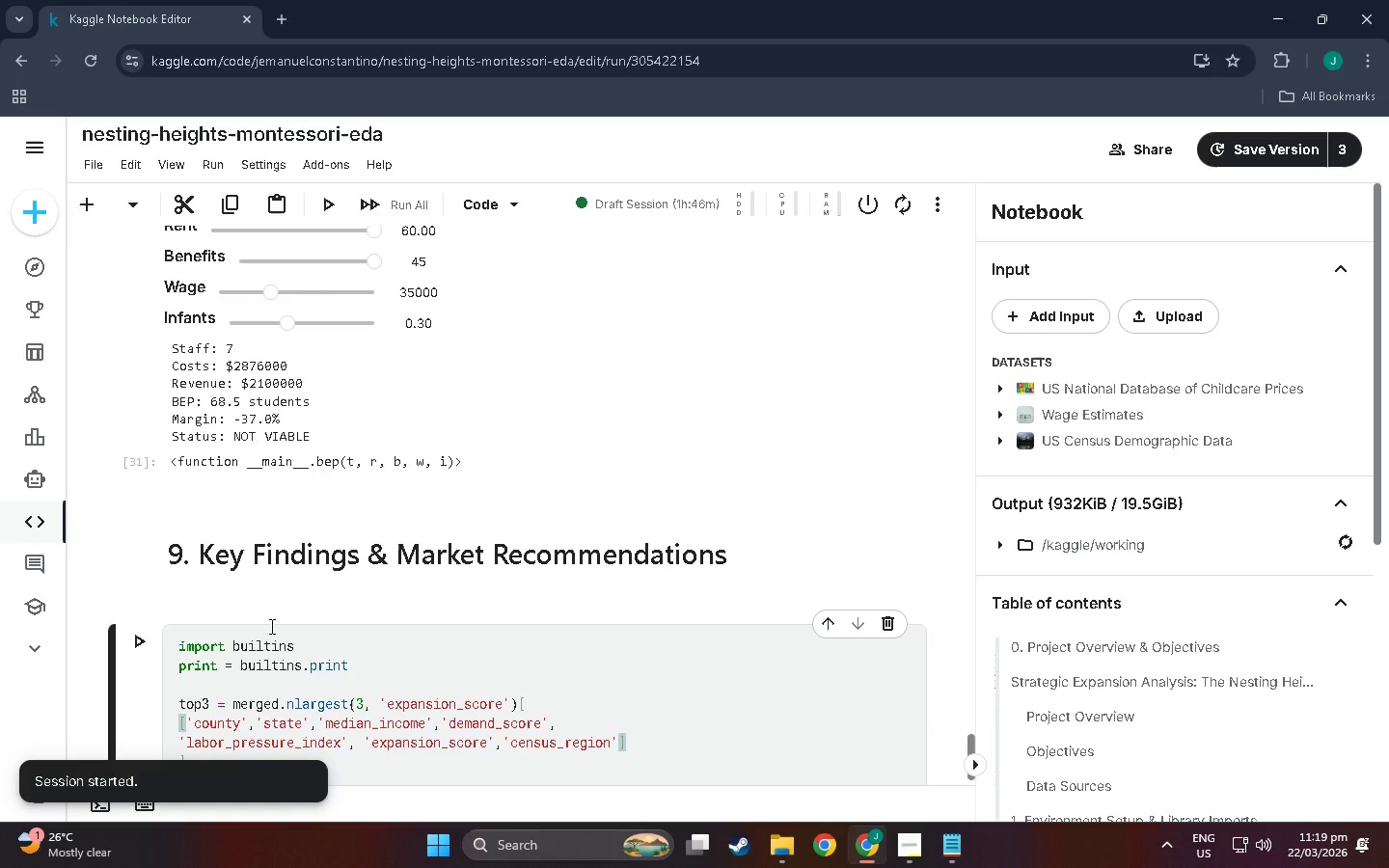 
key(ArrowRight)
 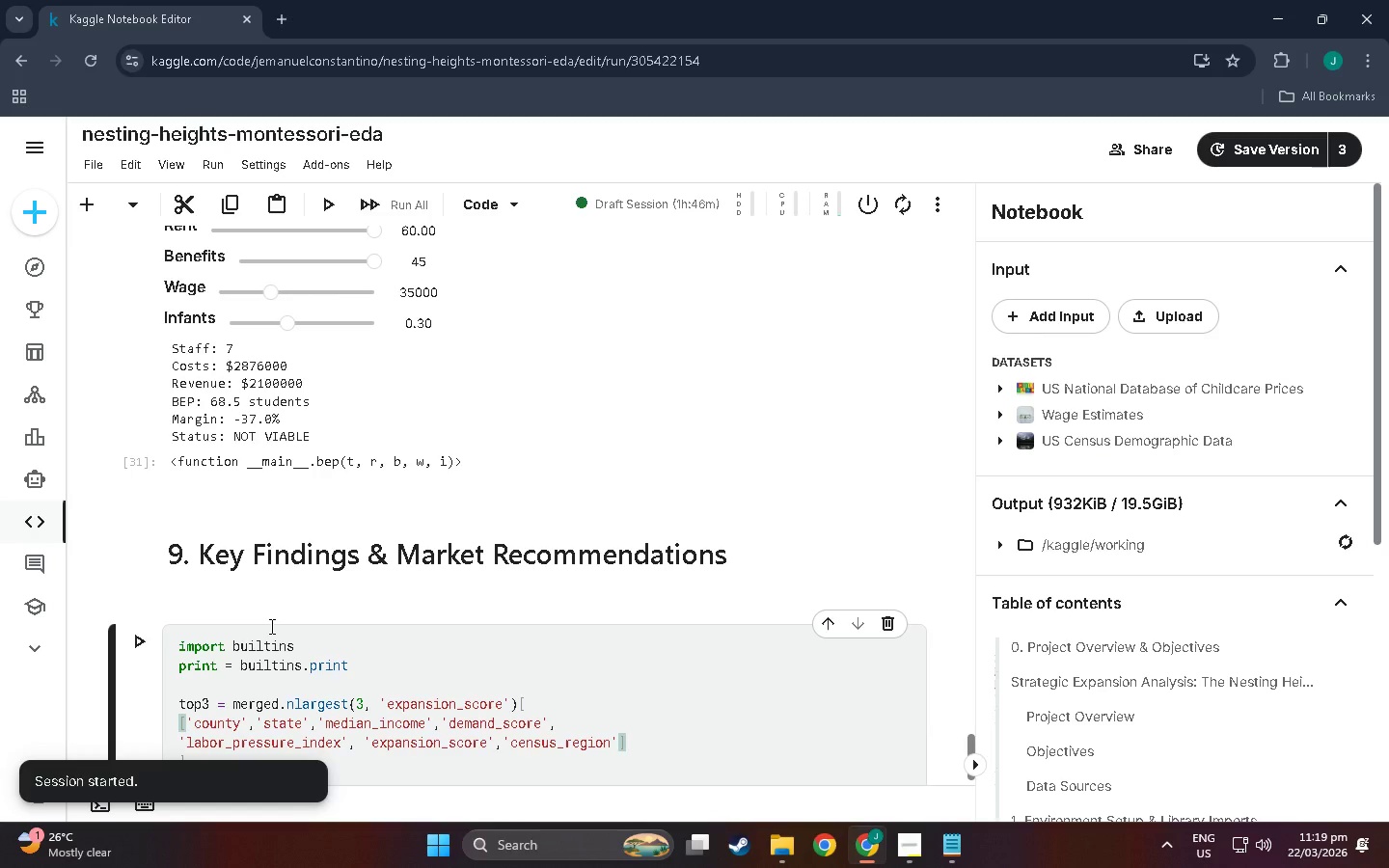 
key(ArrowDown)
 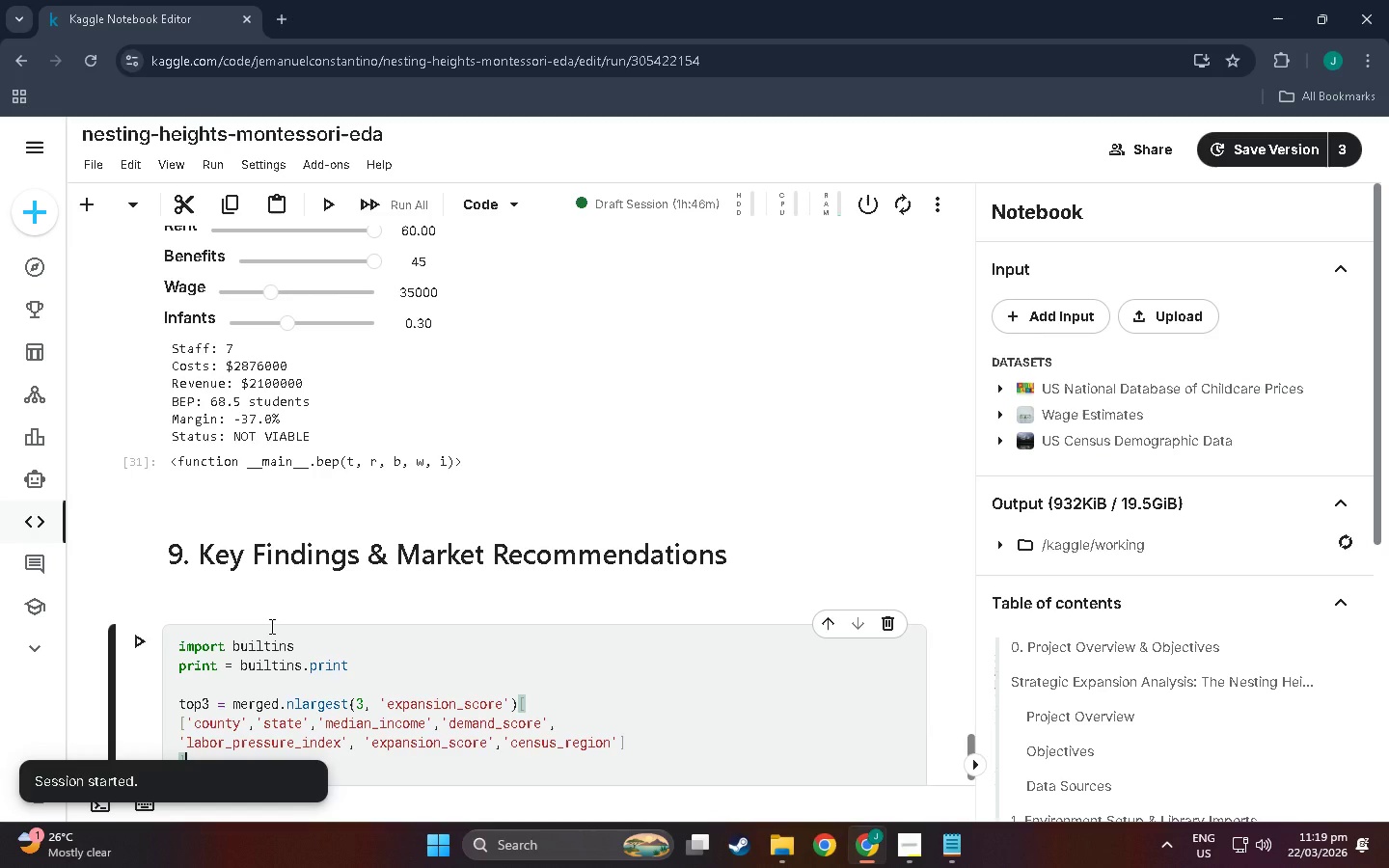 
key(ArrowDown)
 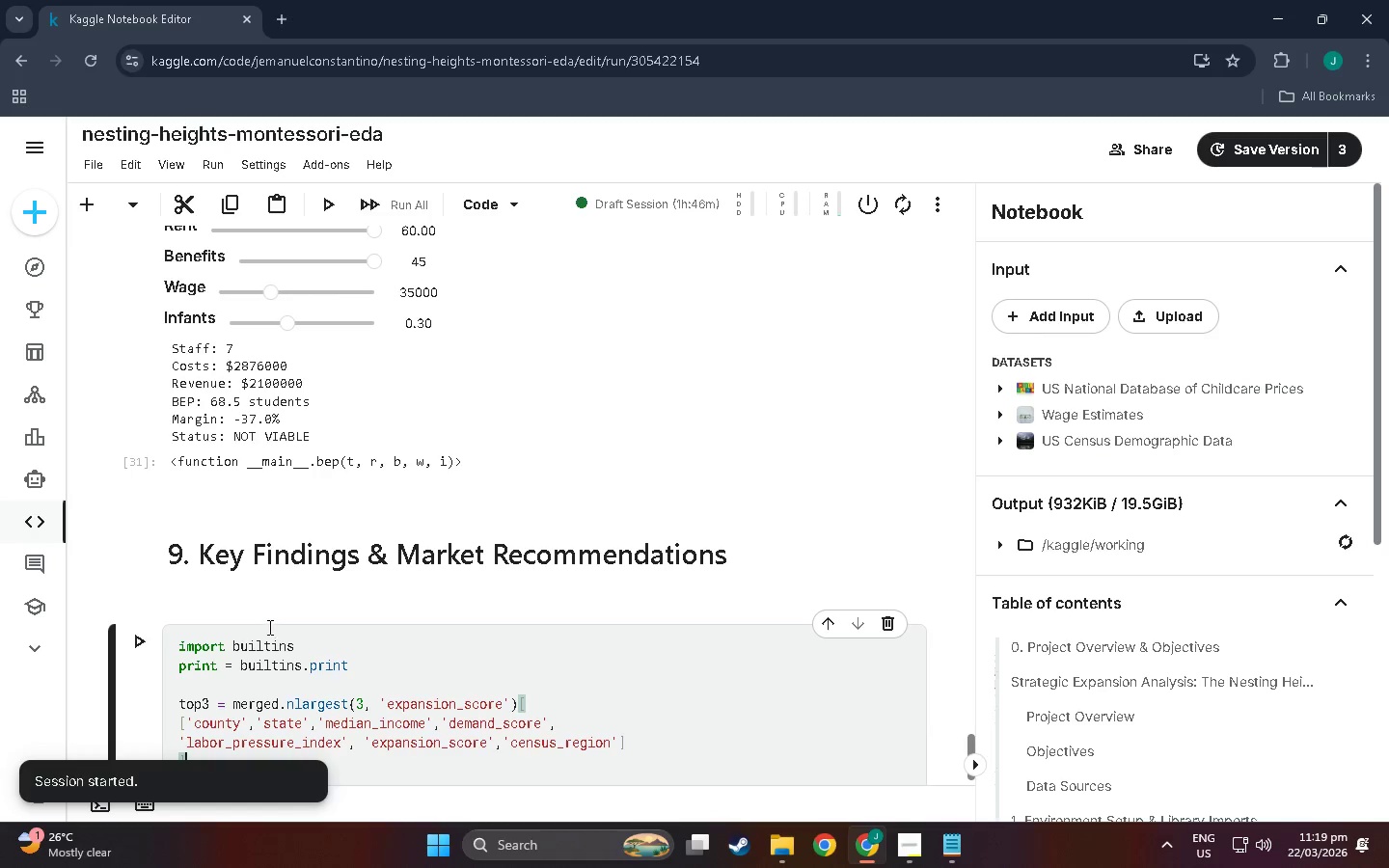 
left_click([267, 539])
 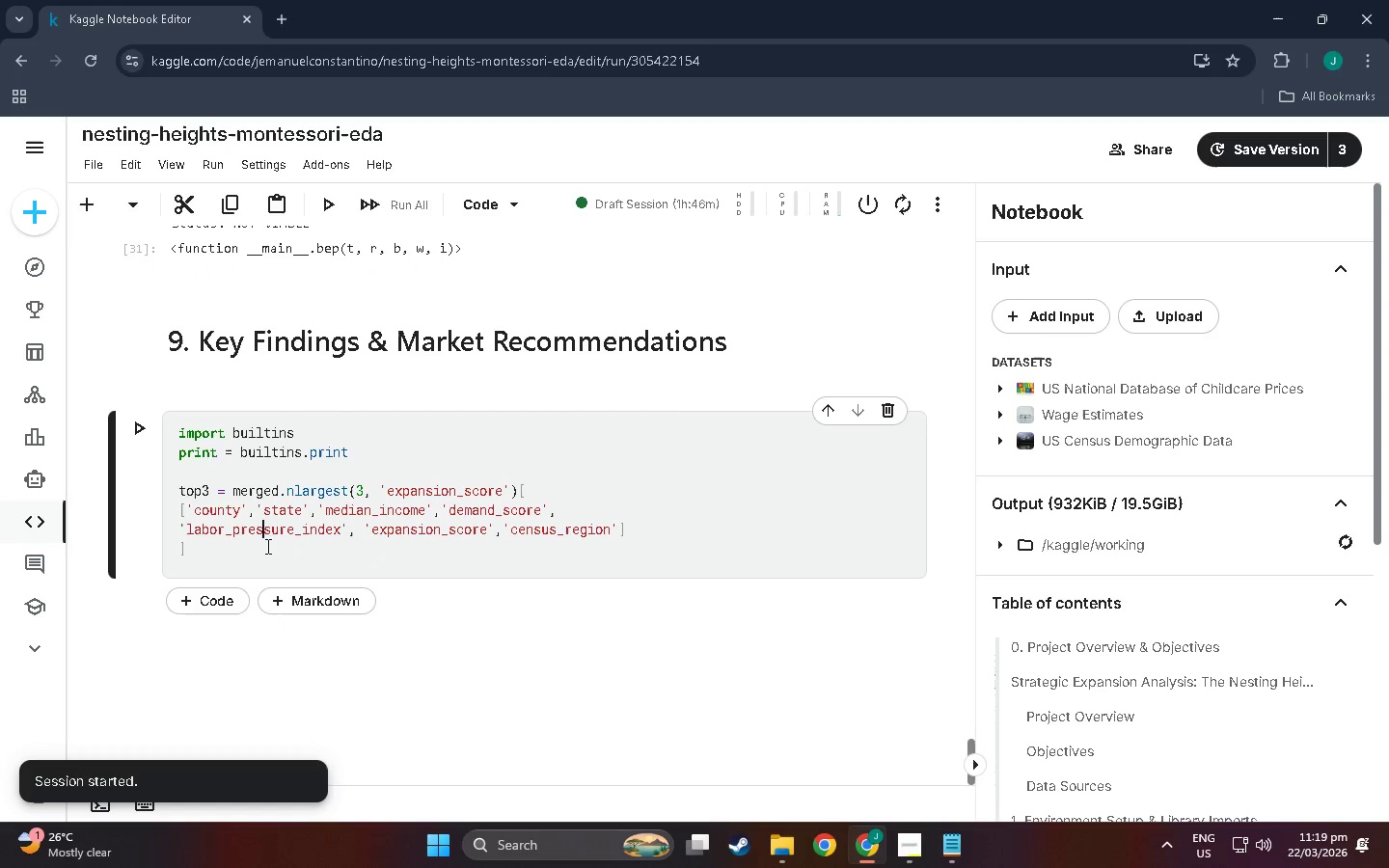 
scroll: coordinate [277, 631], scroll_direction: down, amount: 8.0
 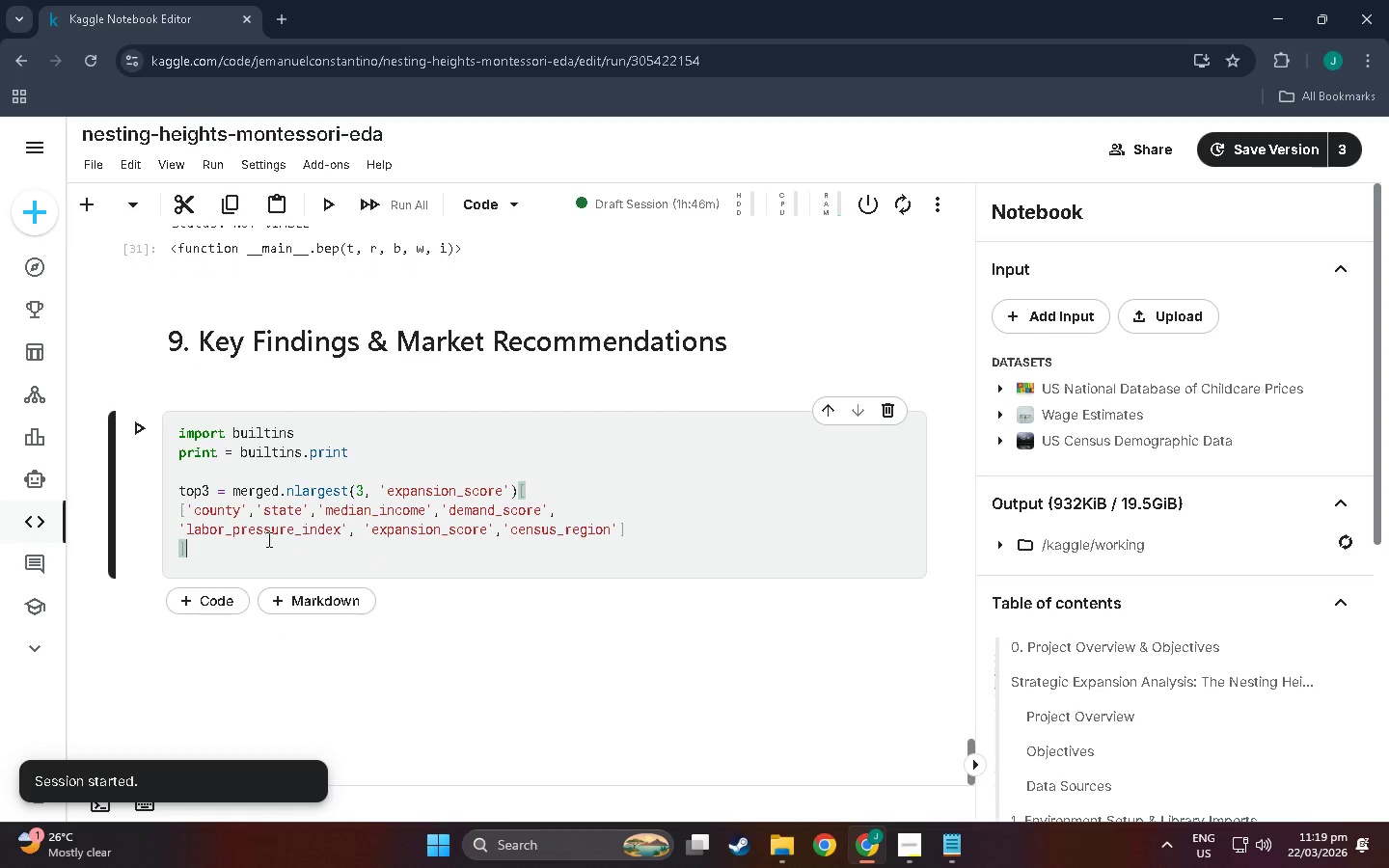 
double_click([266, 546])
 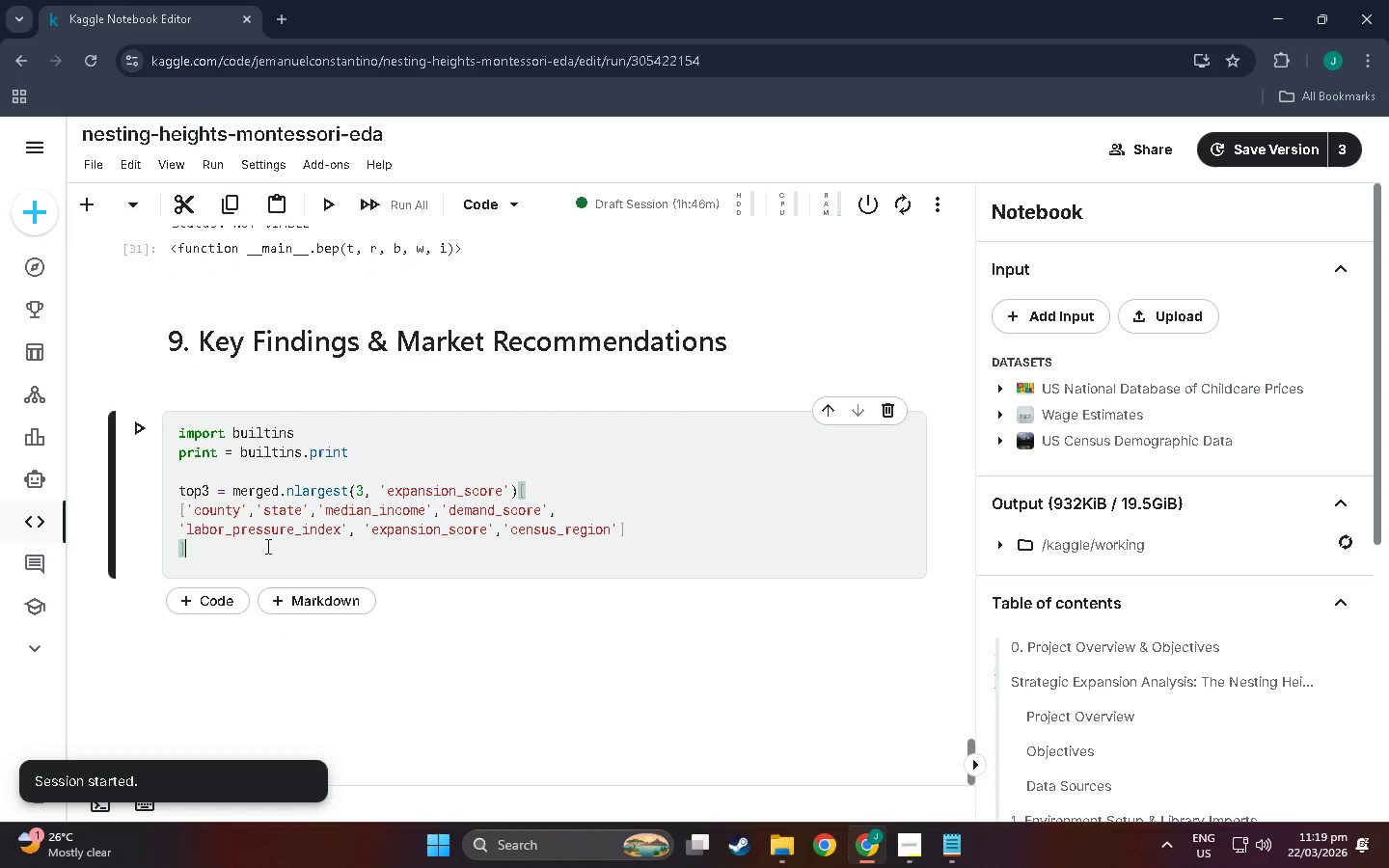 
key(Enter)
 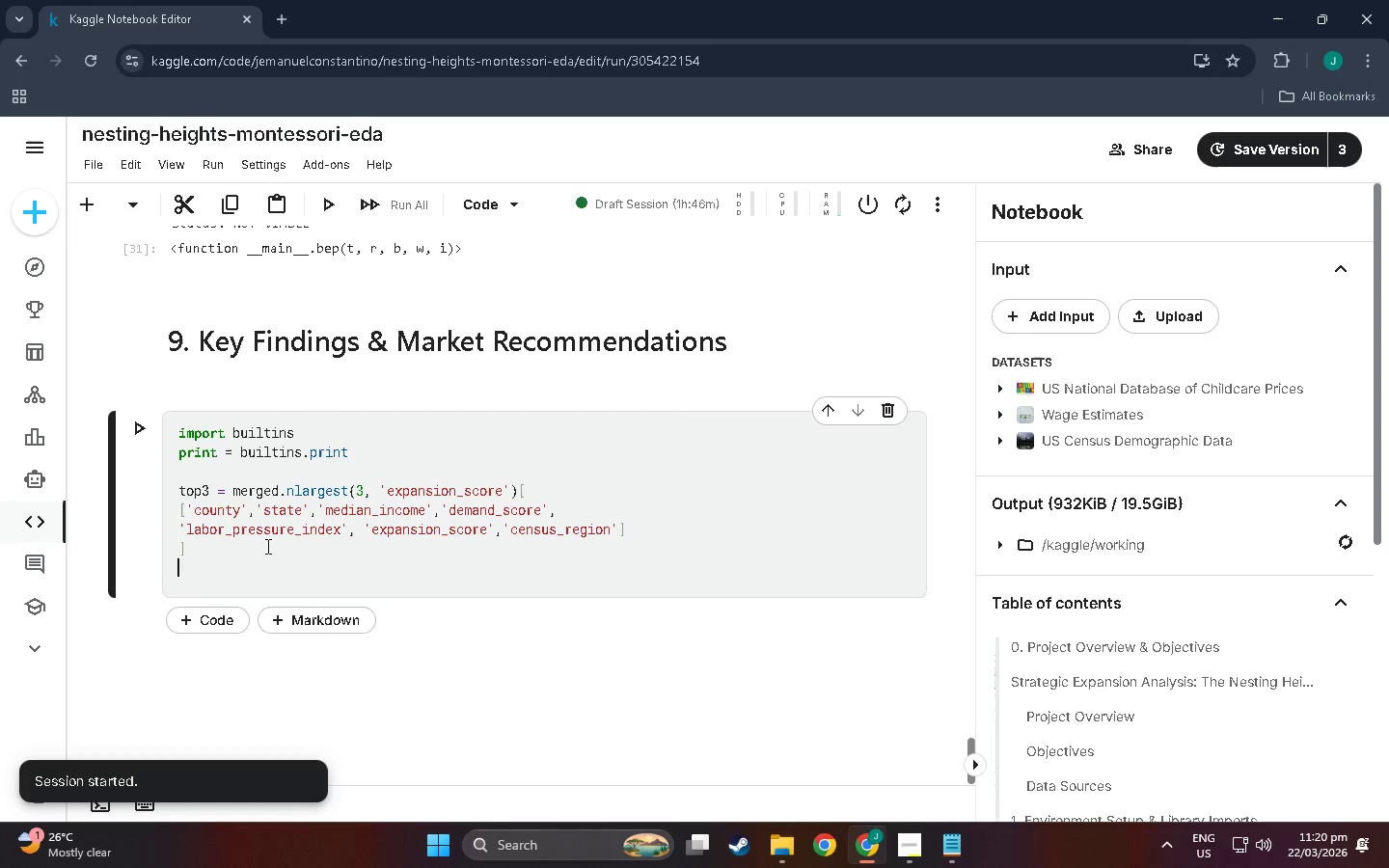 
key(Enter)
 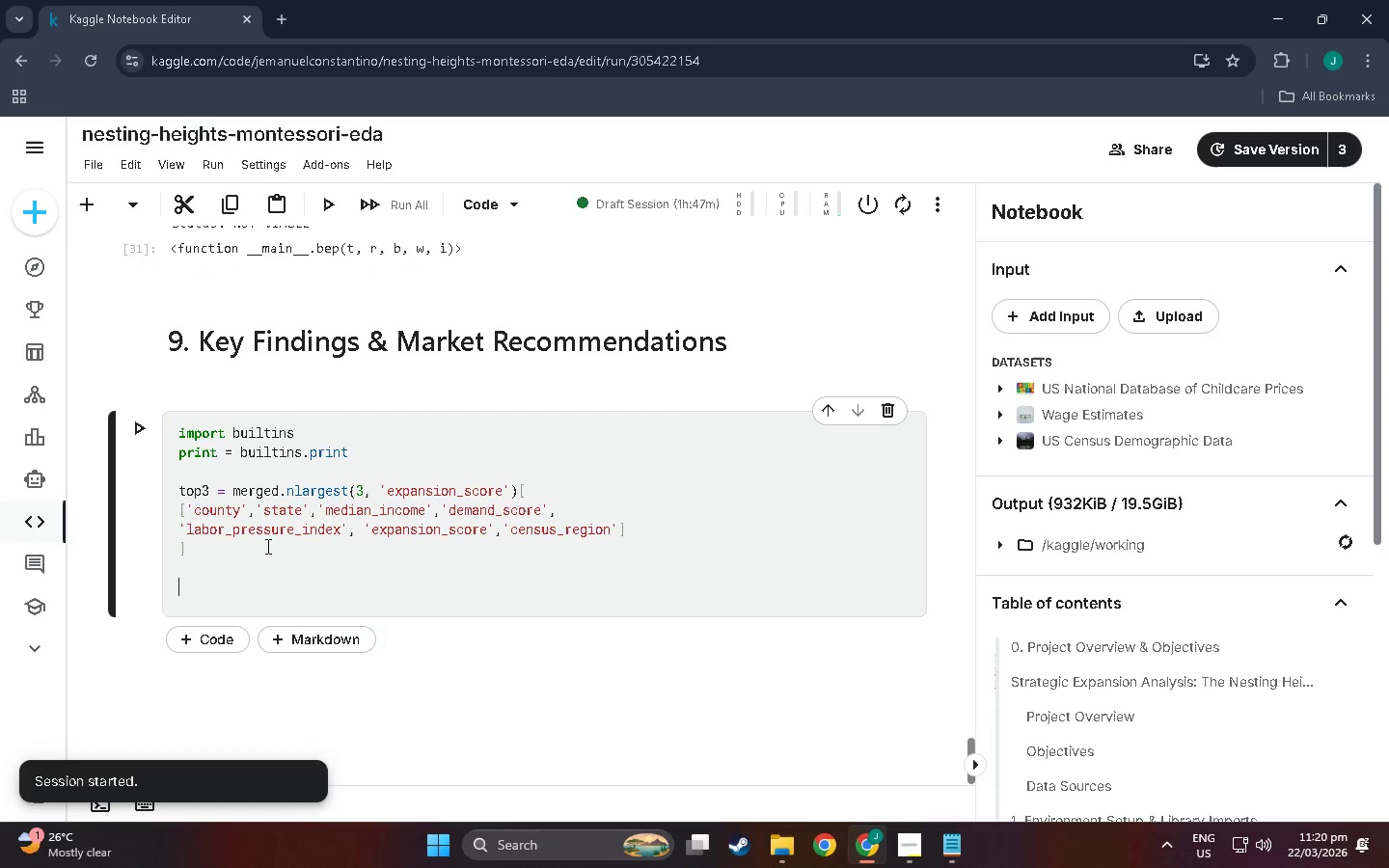 
type(print('=*60)
key(Tab)
 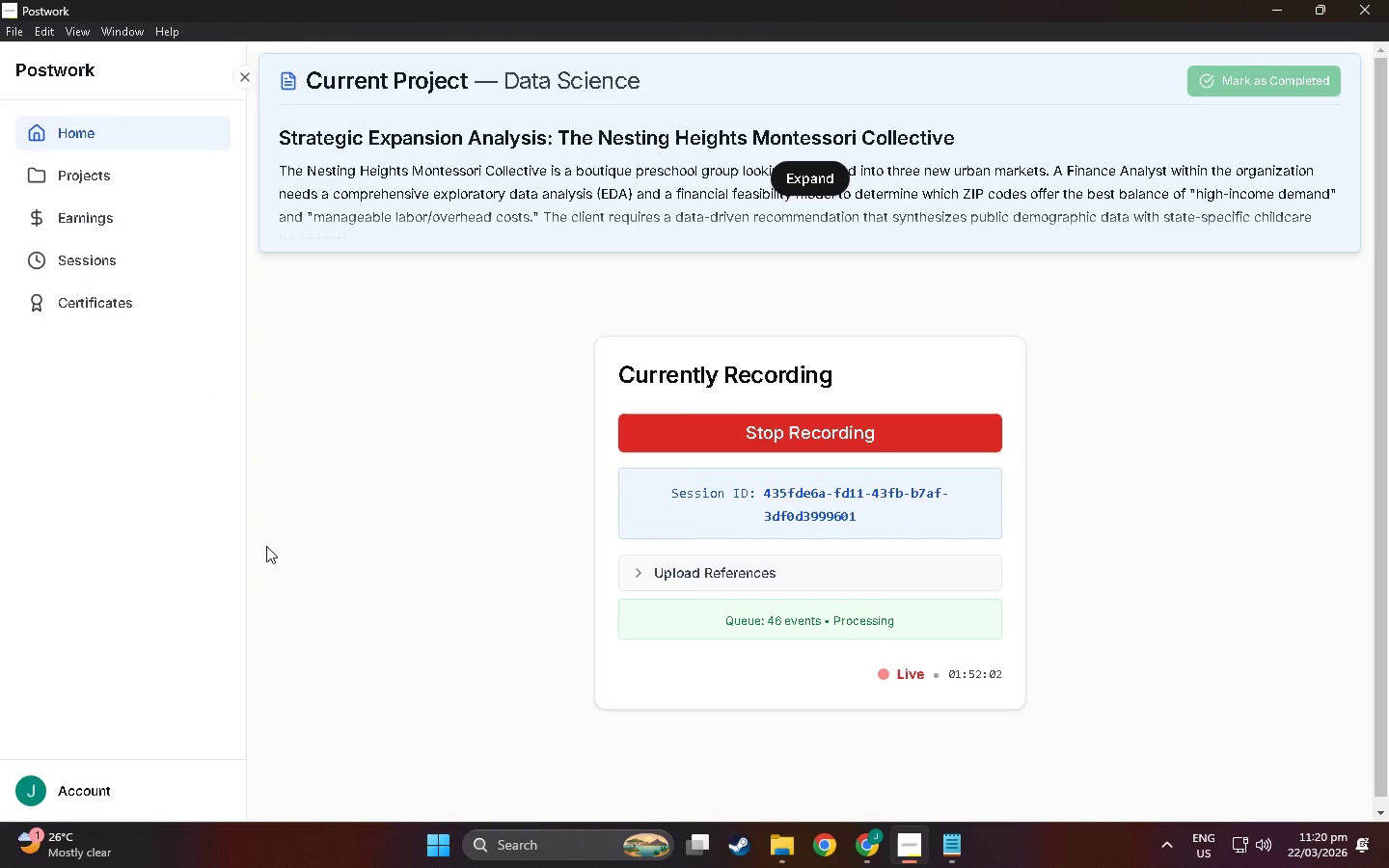 
 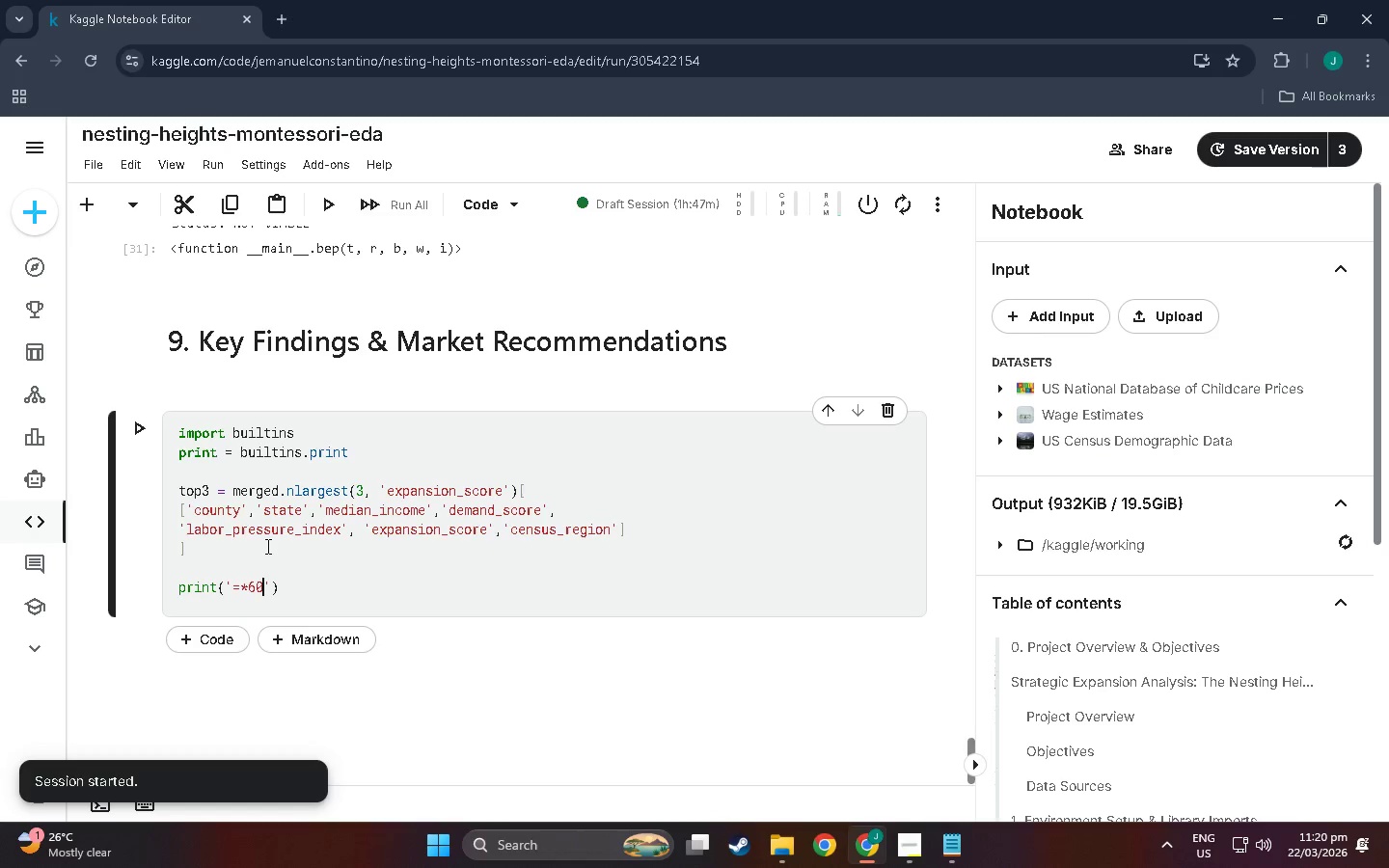 
hold_key(key=AltLeft, duration=0.33)